 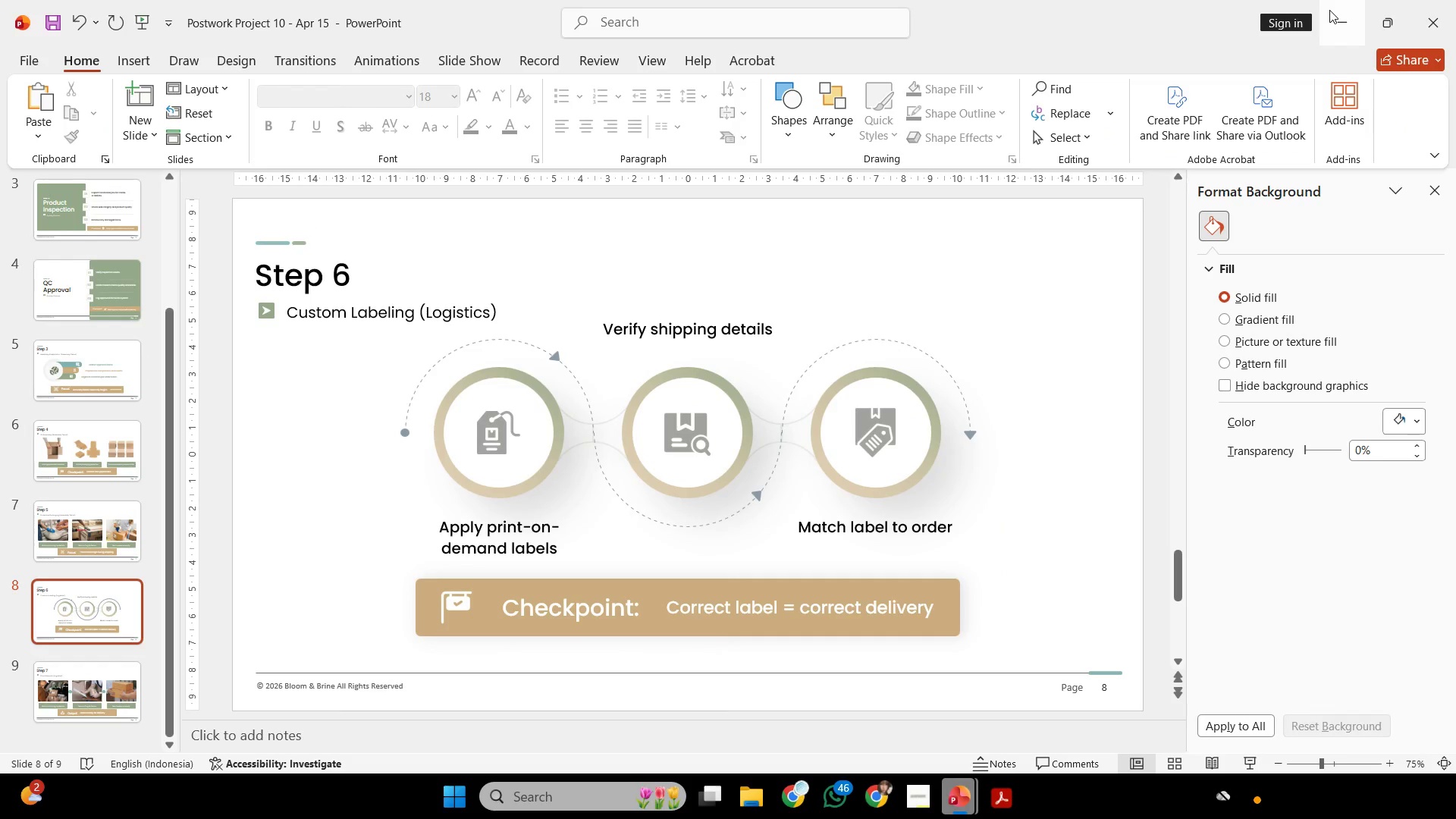 
left_click([1041, 423])
 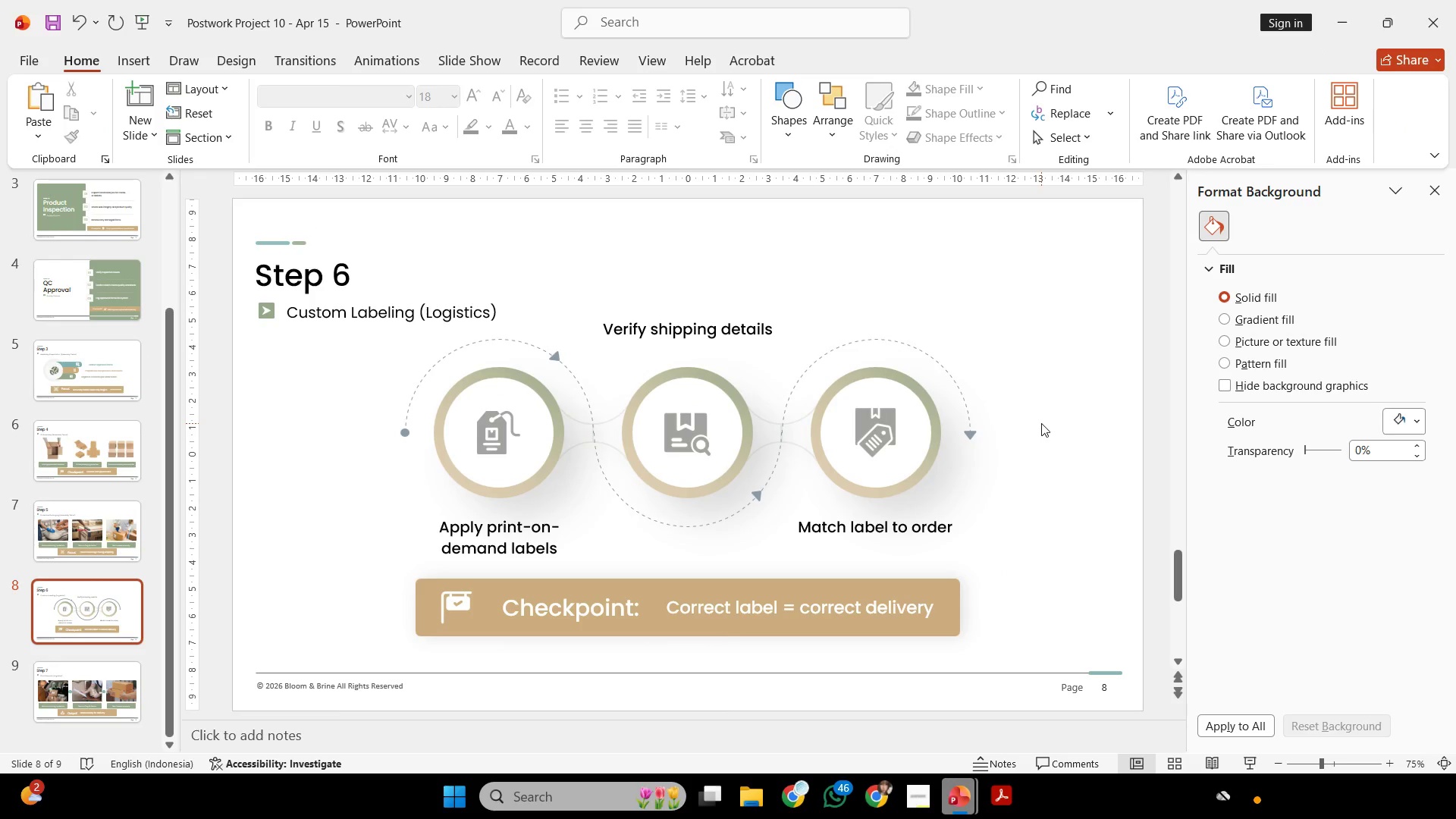 
wait(12.02)
 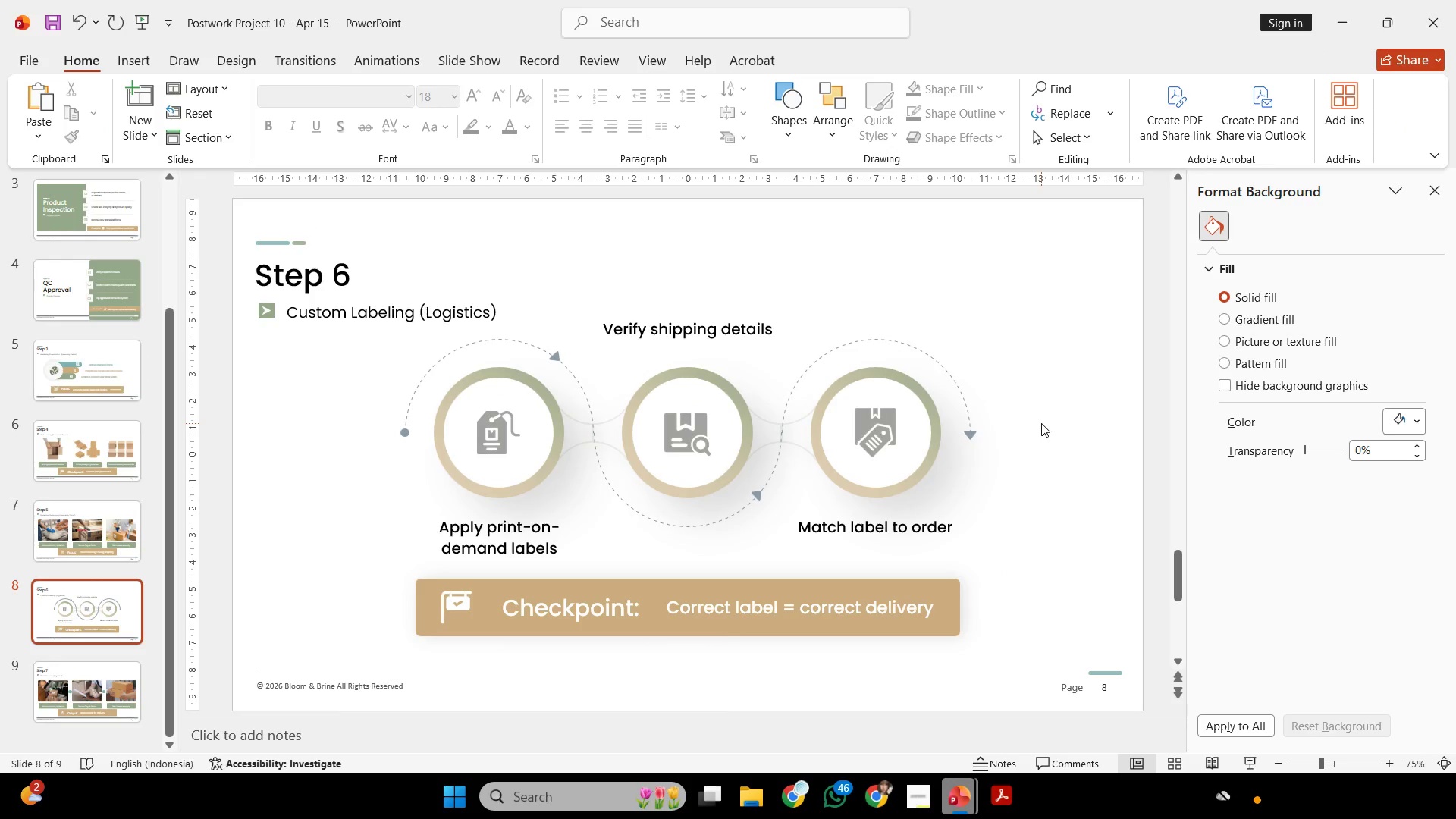 
left_click([800, 107])
 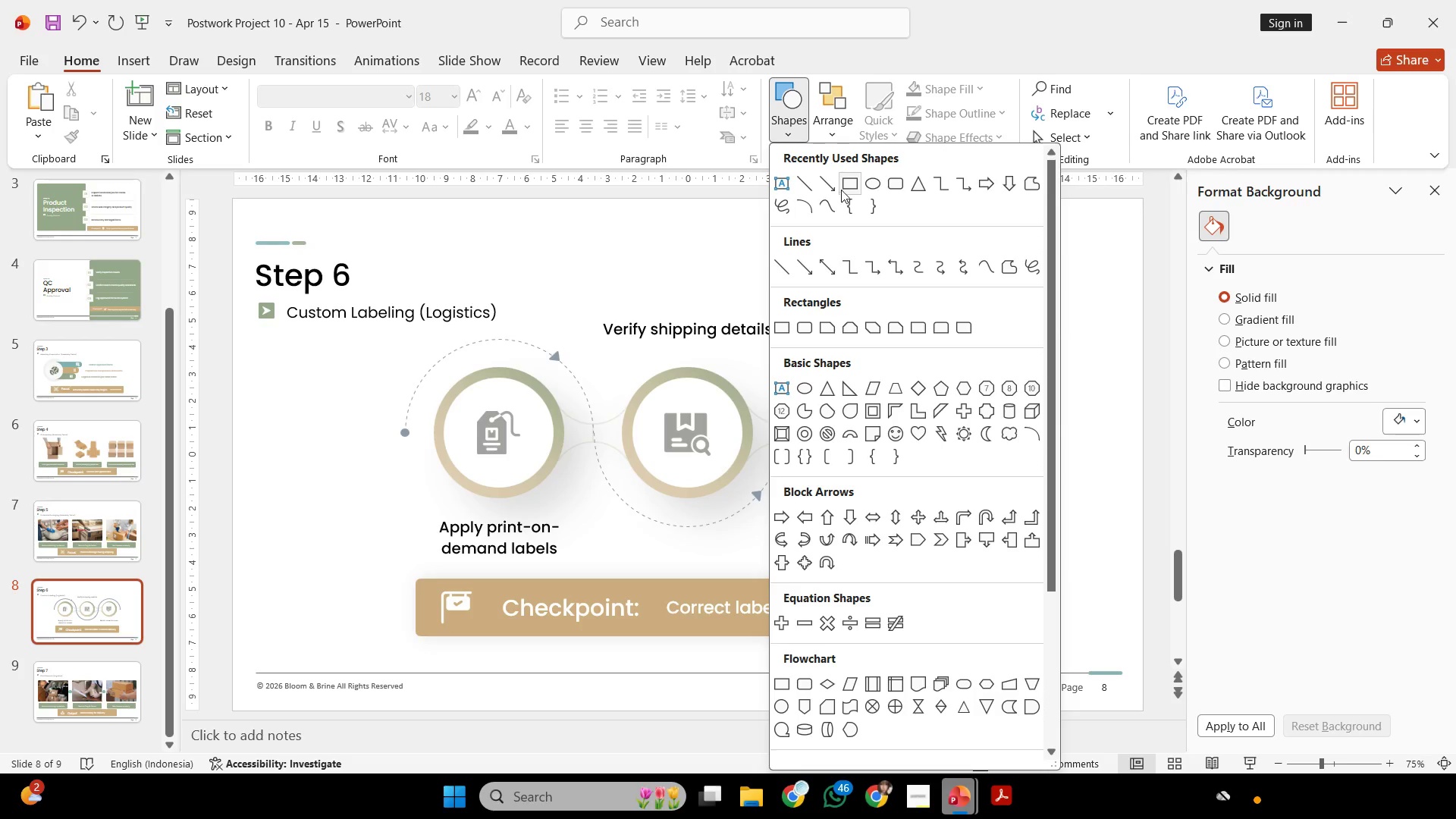 
left_click([849, 184])
 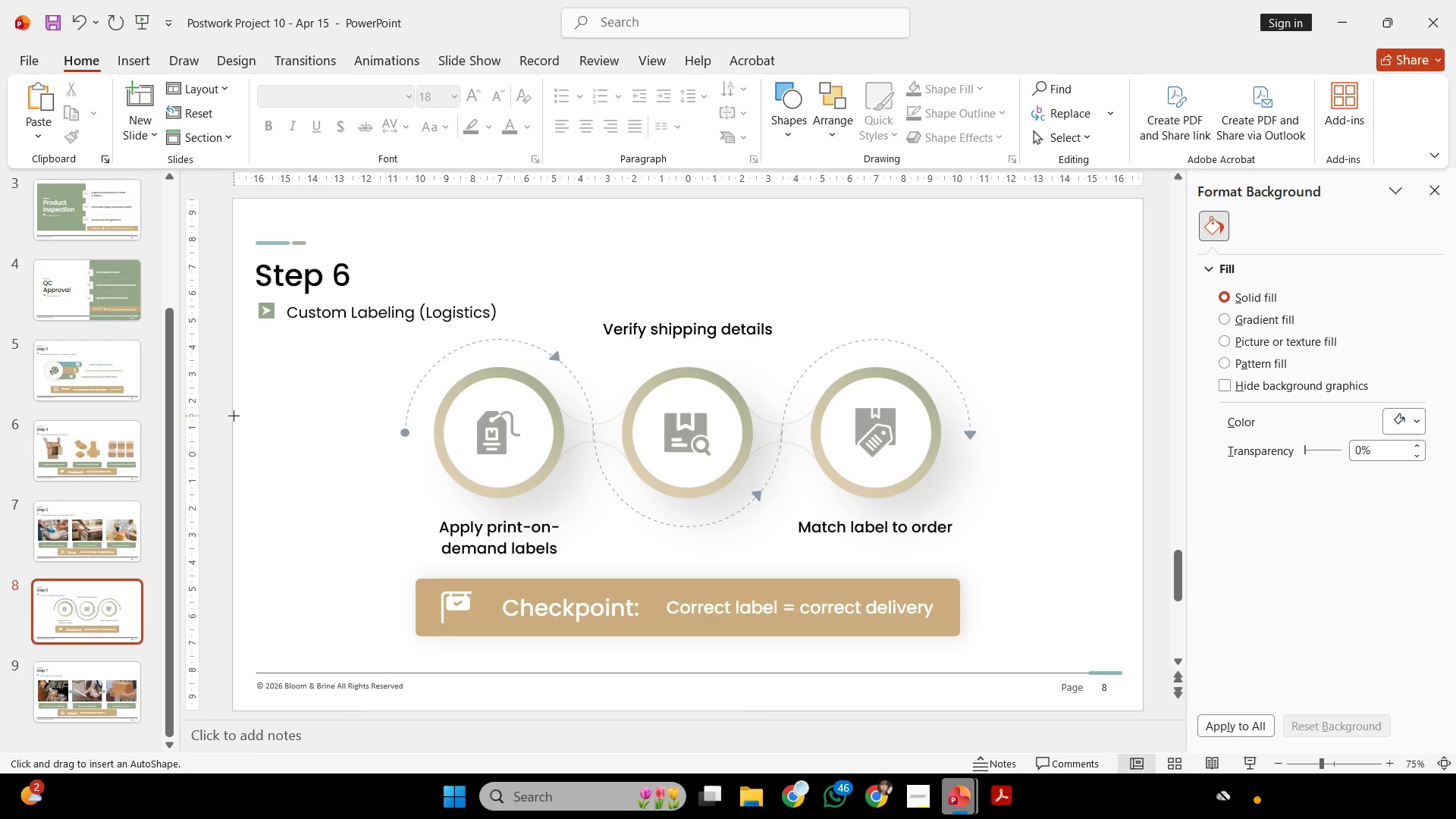 
wait(5.02)
 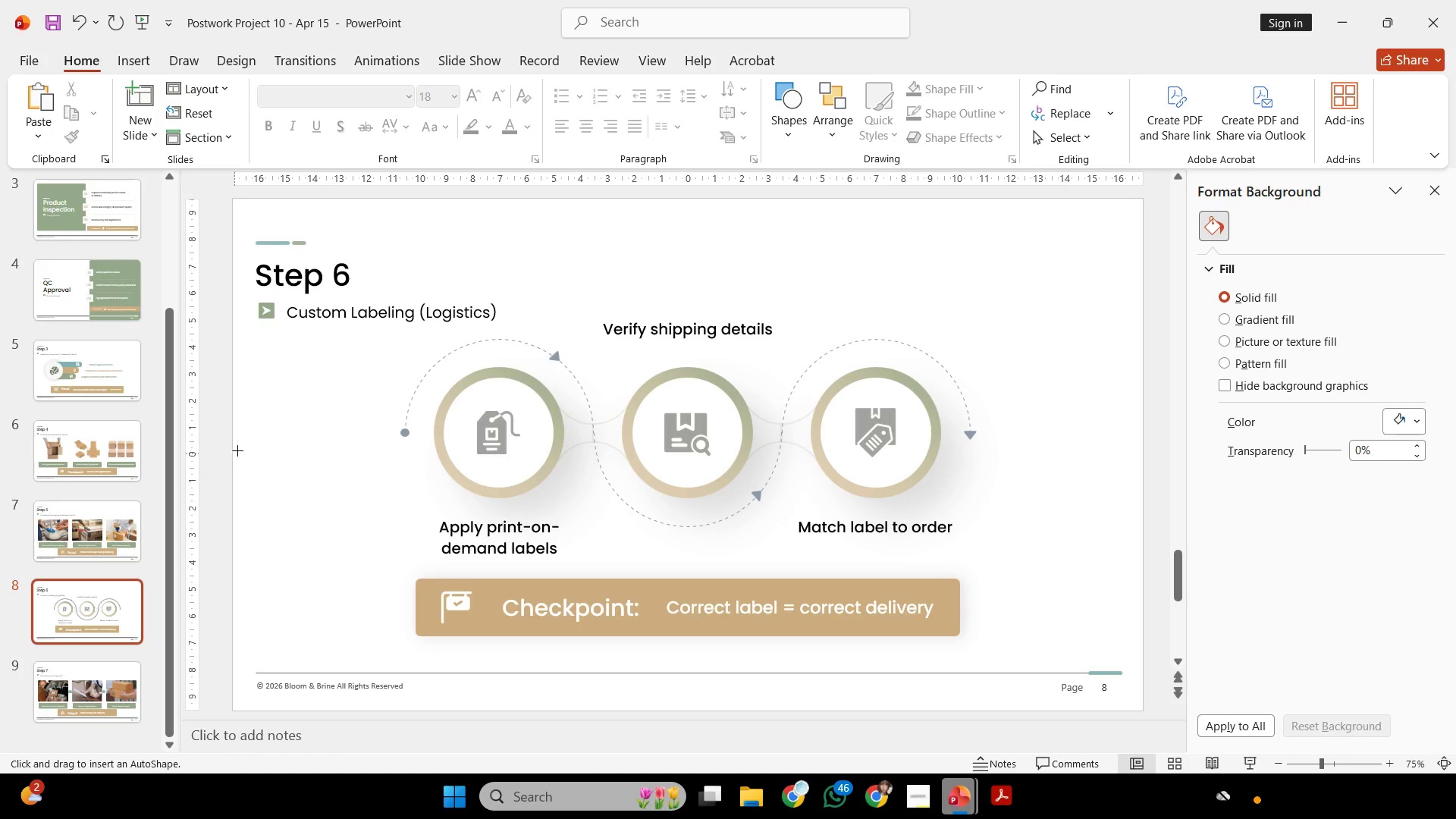 
left_click_drag(start_coordinate=[233, 414], to_coordinate=[1140, 710])
 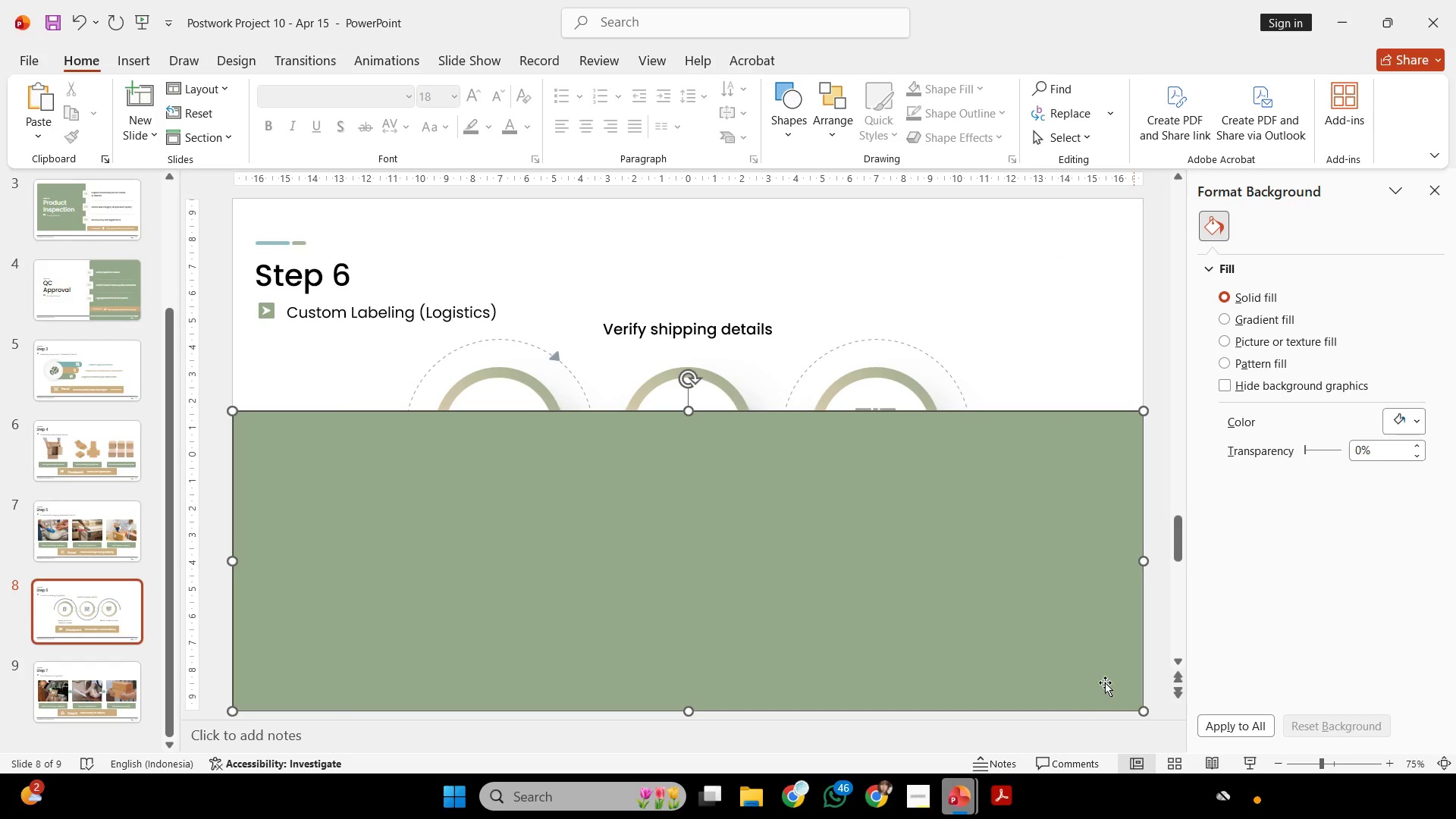 
hold_key(key=ControlLeft, duration=0.44)
scroll: coordinate [1105, 682], scroll_direction: down, amount: 1.0
 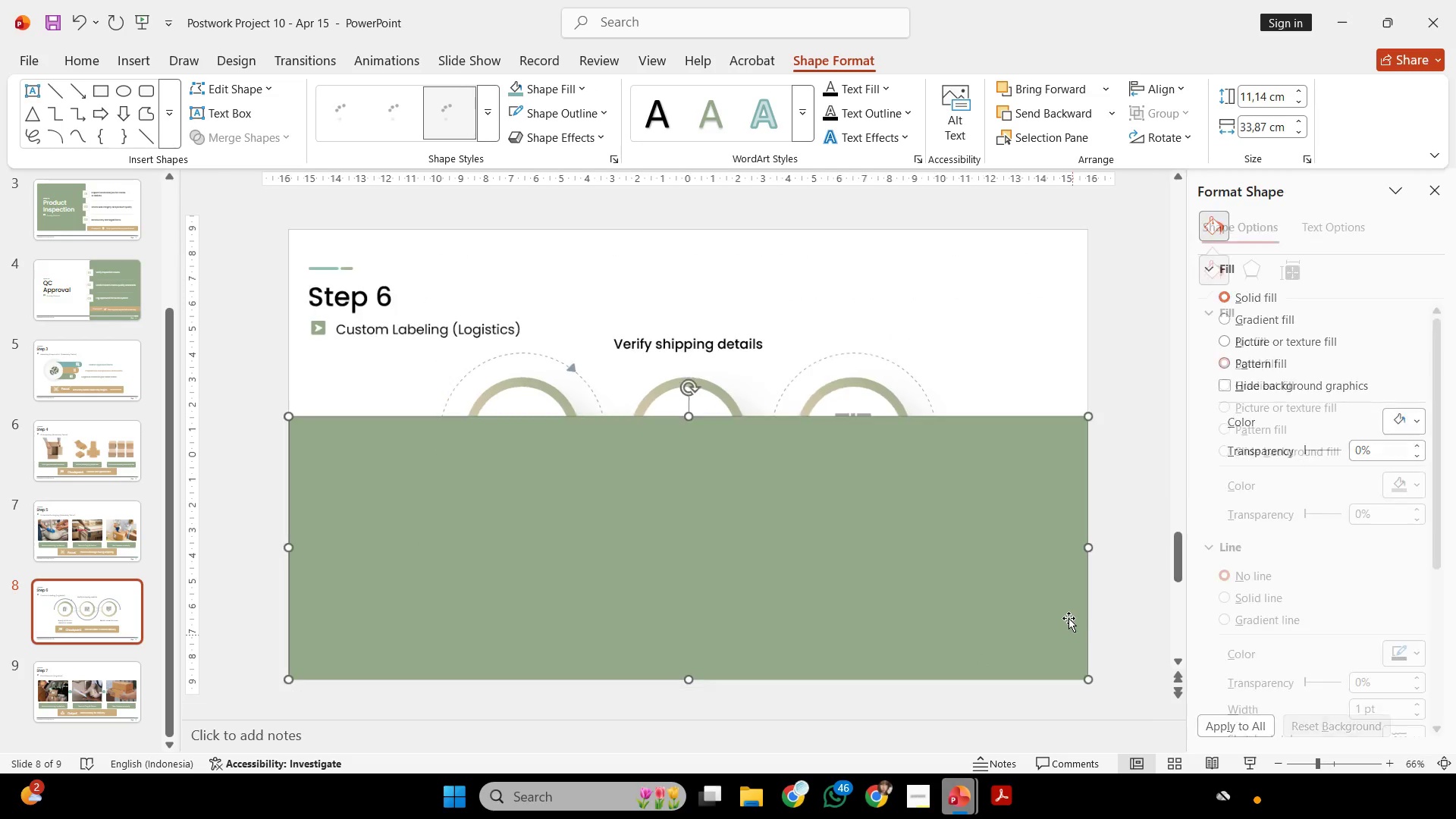 
hold_key(key=ControlLeft, duration=0.33)
 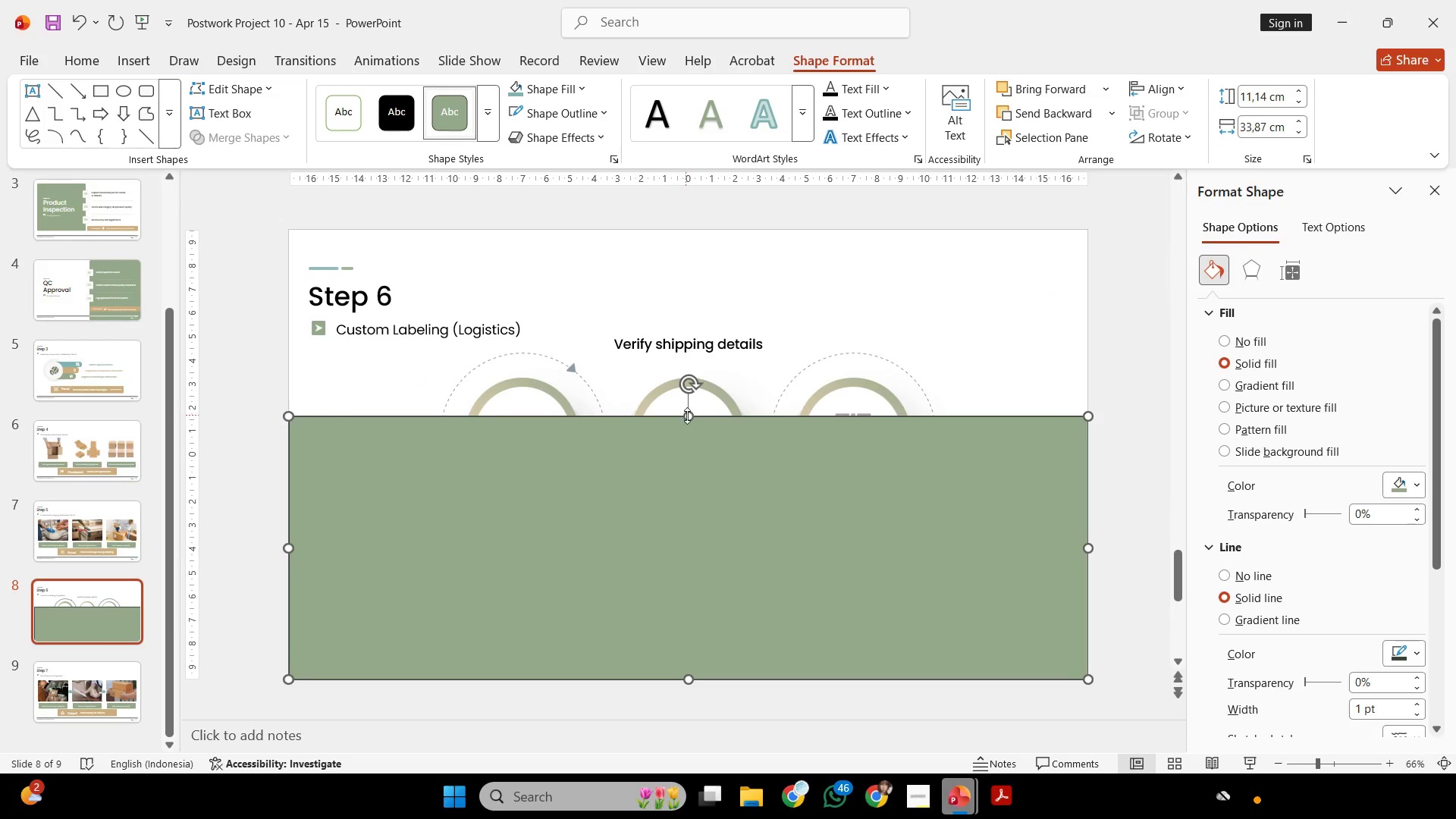 
left_click_drag(start_coordinate=[688, 416], to_coordinate=[695, 444])
 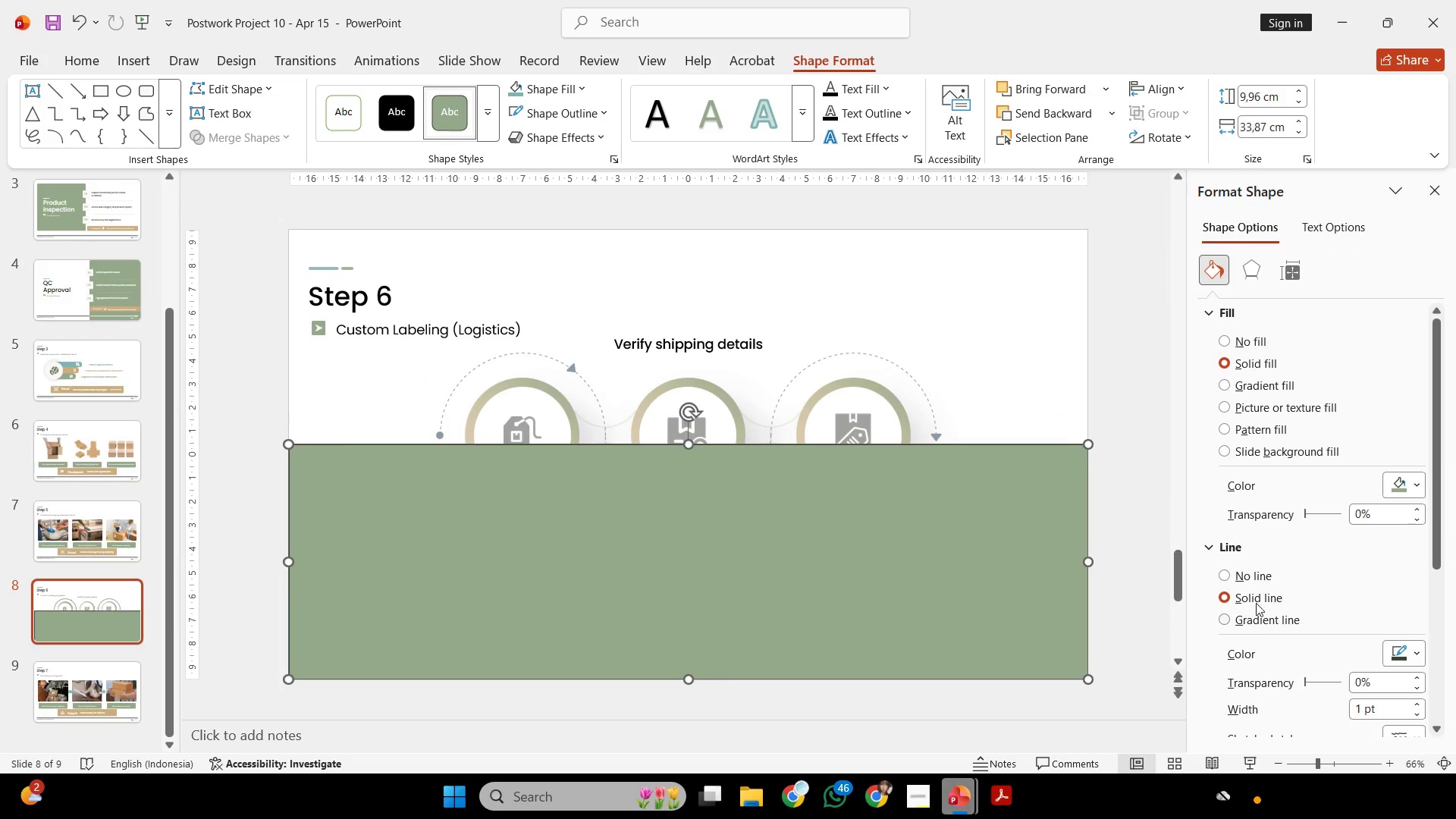 
left_click([1246, 576])
 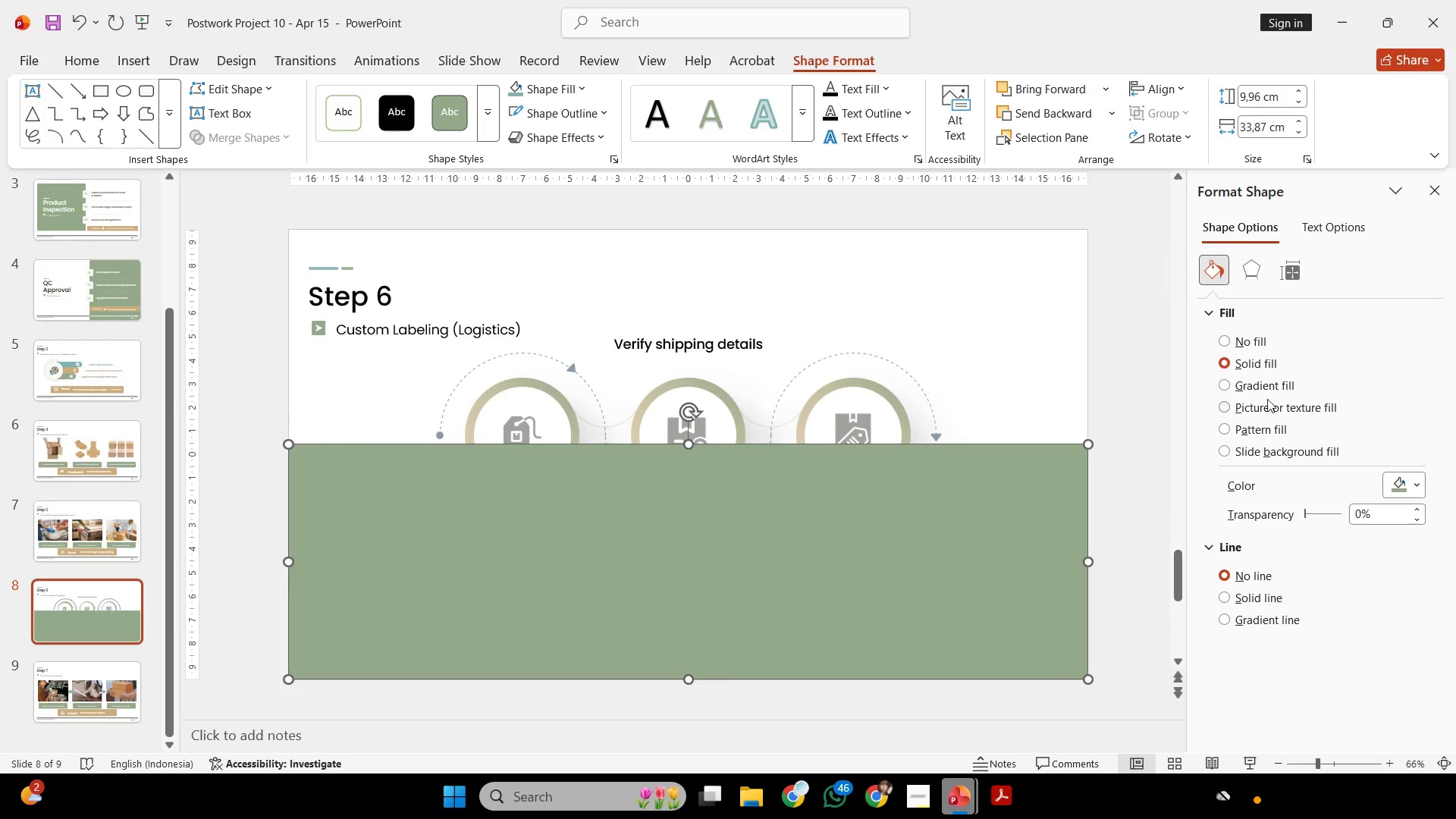 
left_click([1241, 379])
 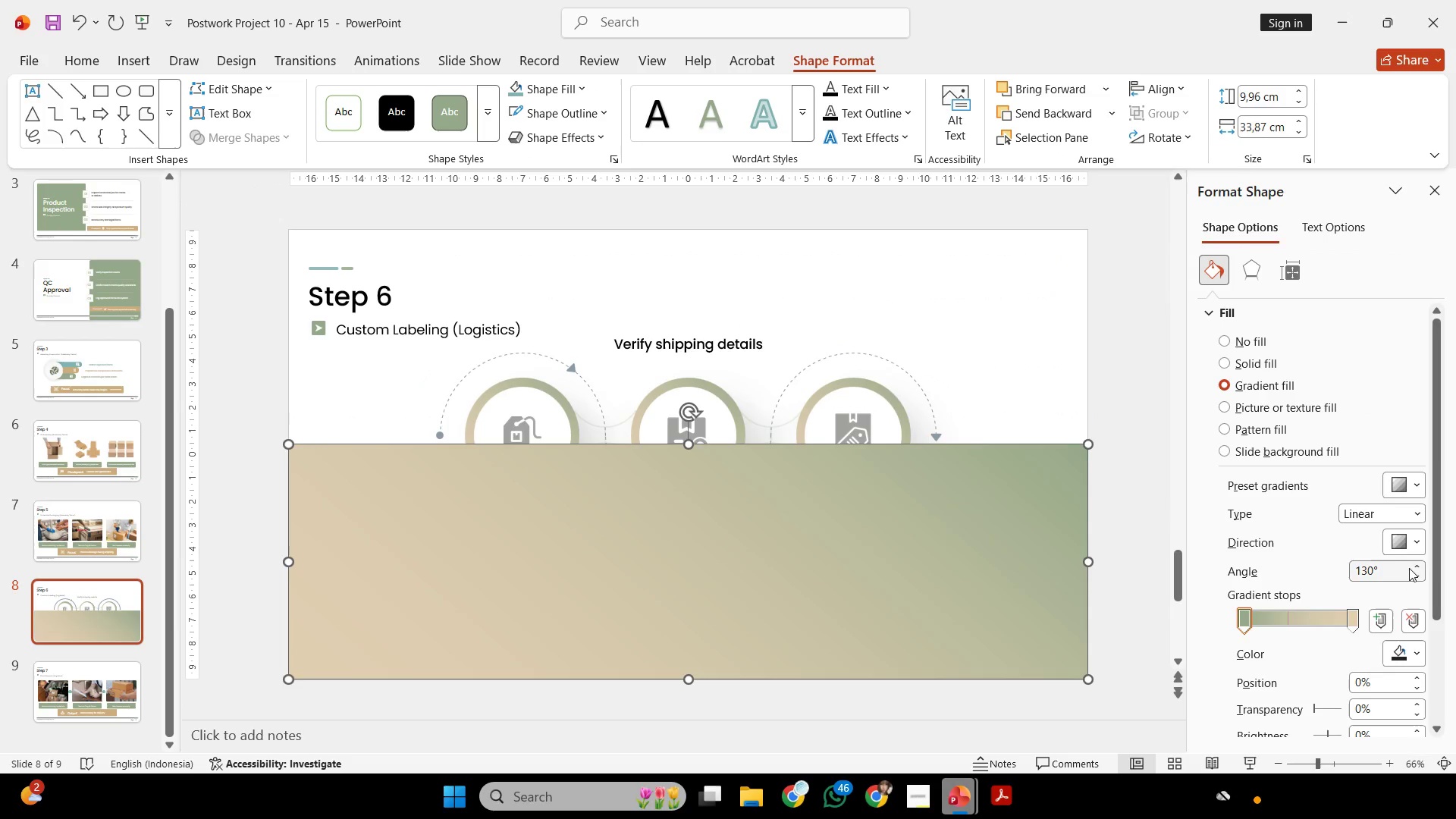 
double_click([1412, 566])
 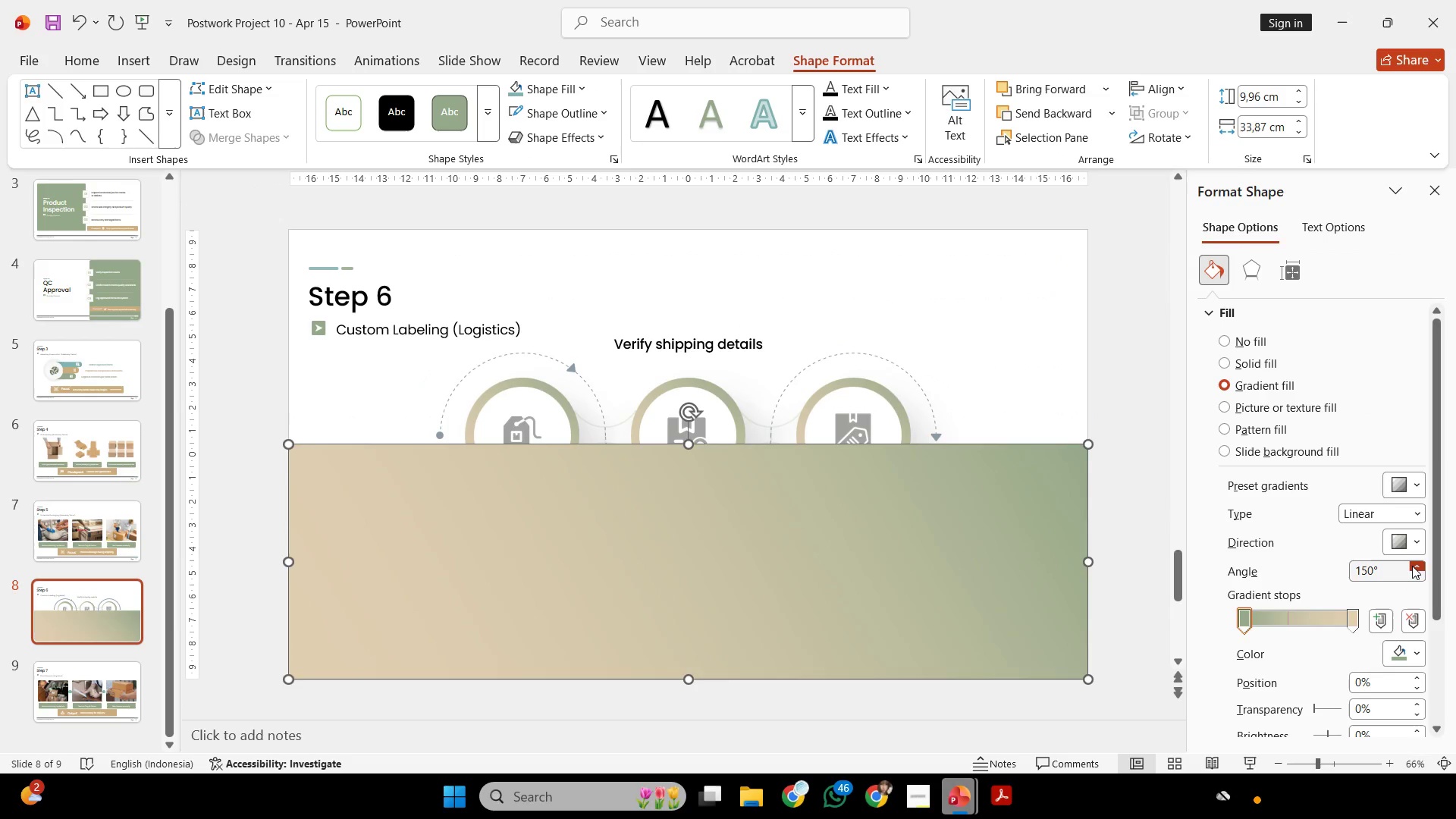 
triple_click([1412, 566])
 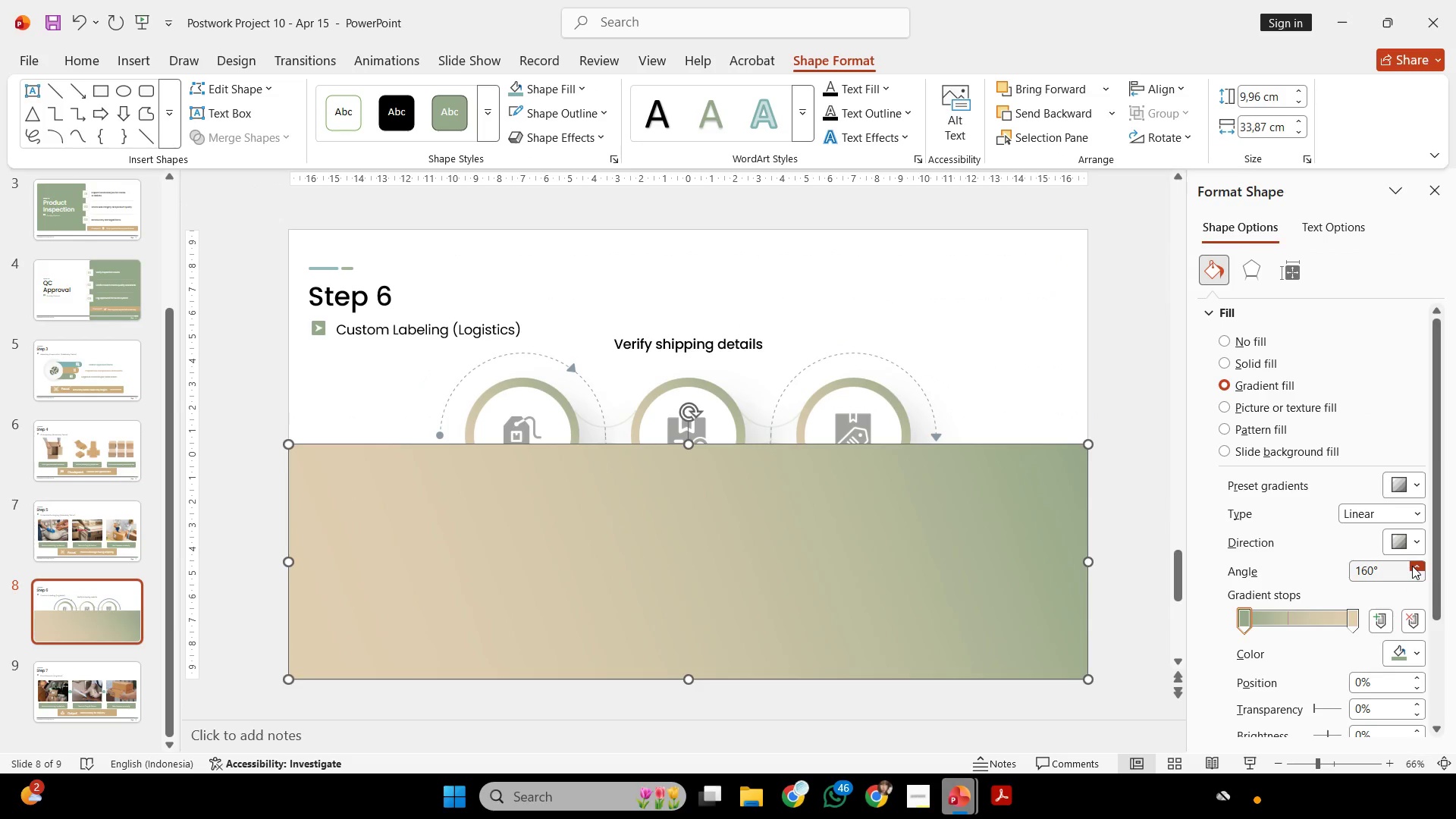 
triple_click([1412, 566])
 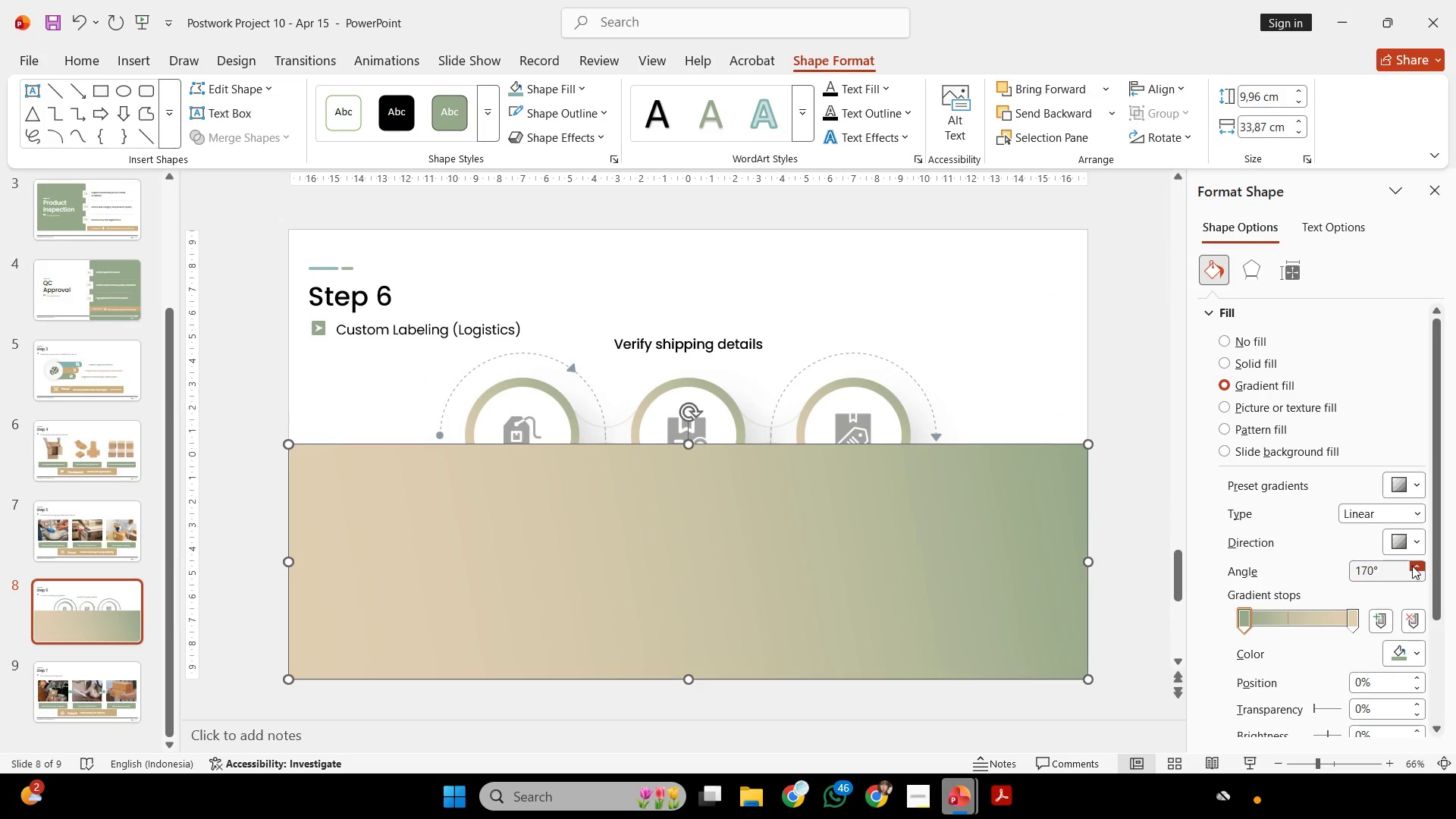 
triple_click([1412, 566])
 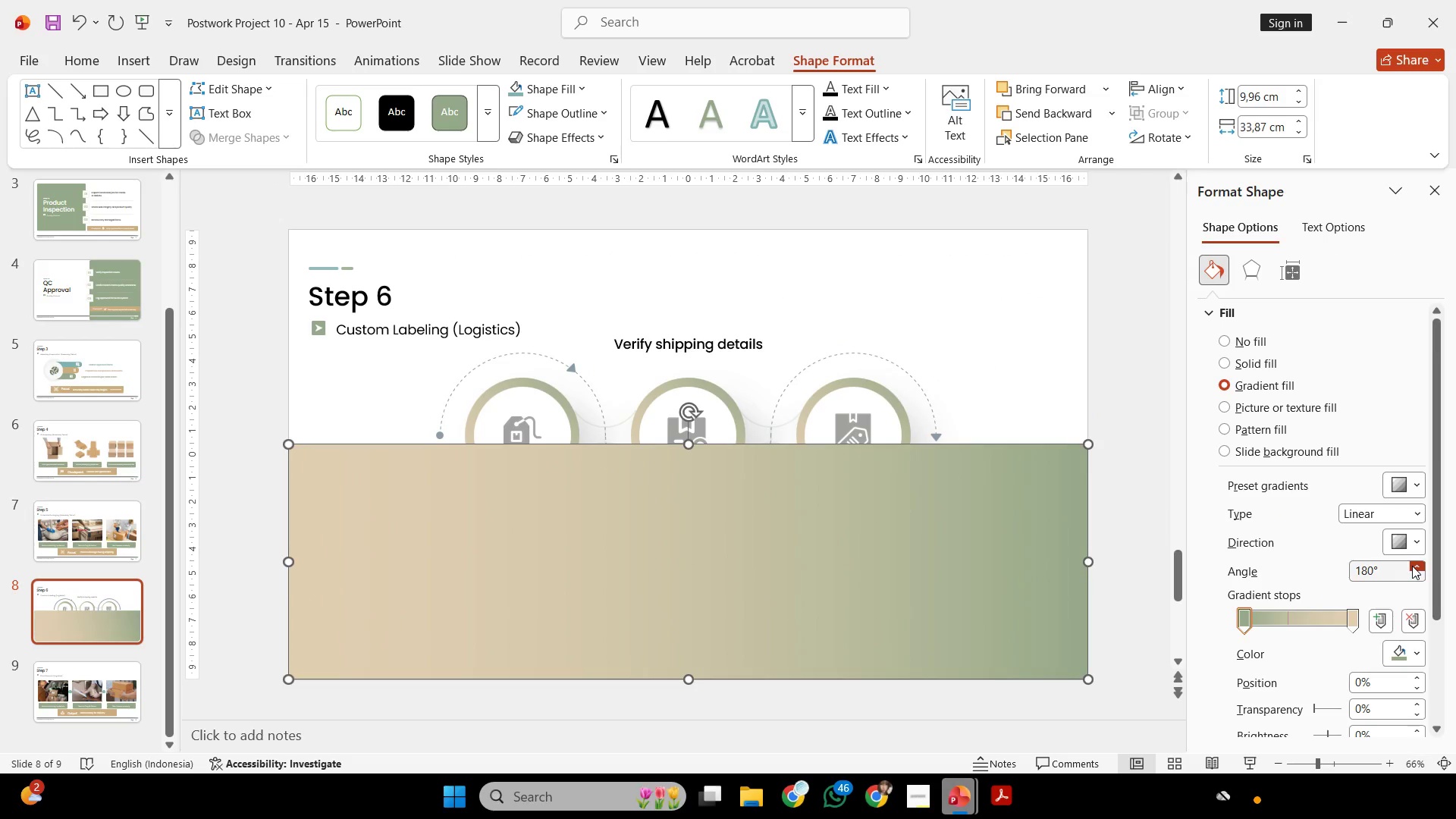 
triple_click([1412, 566])
 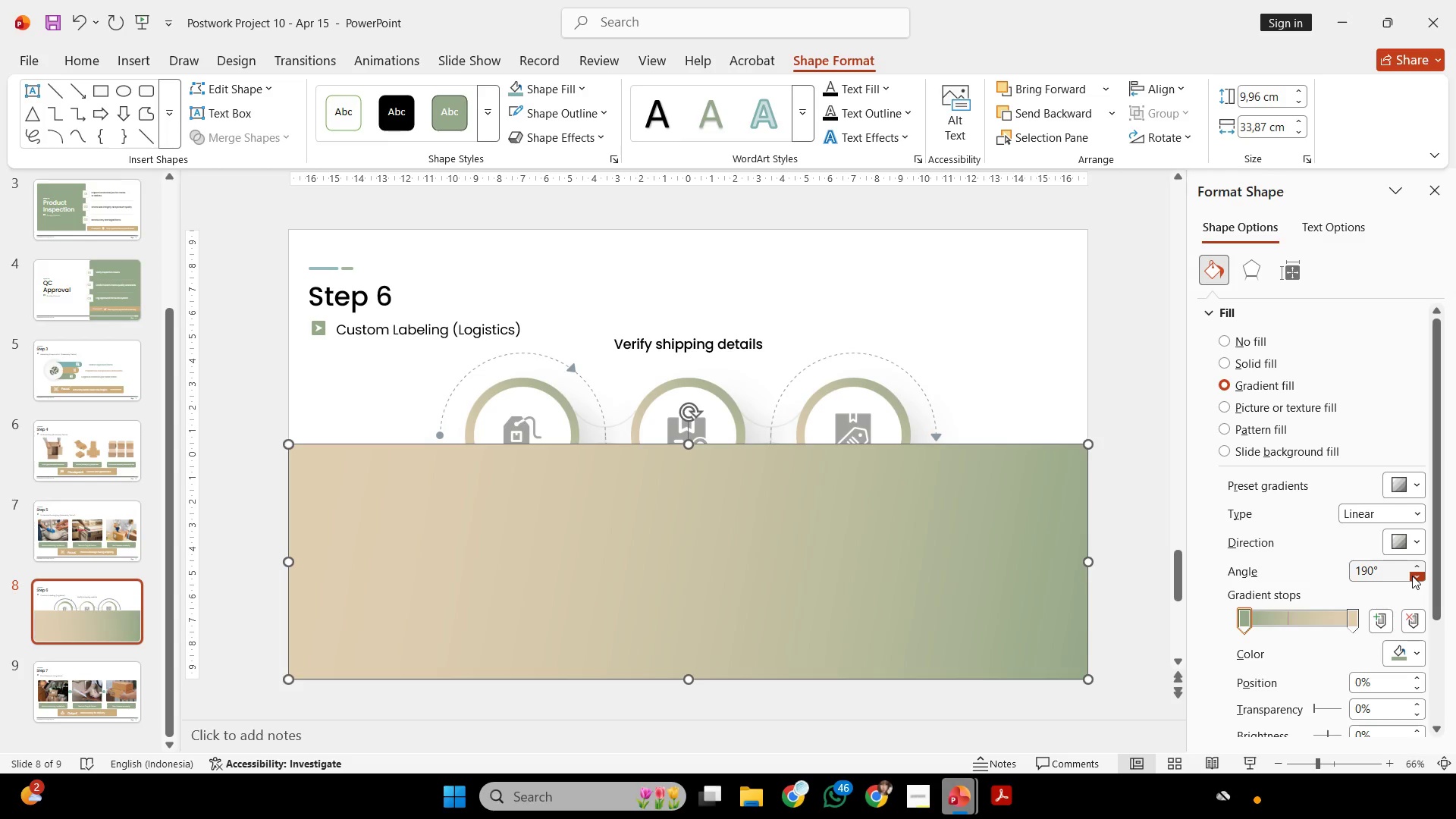 
triple_click([1412, 576])
 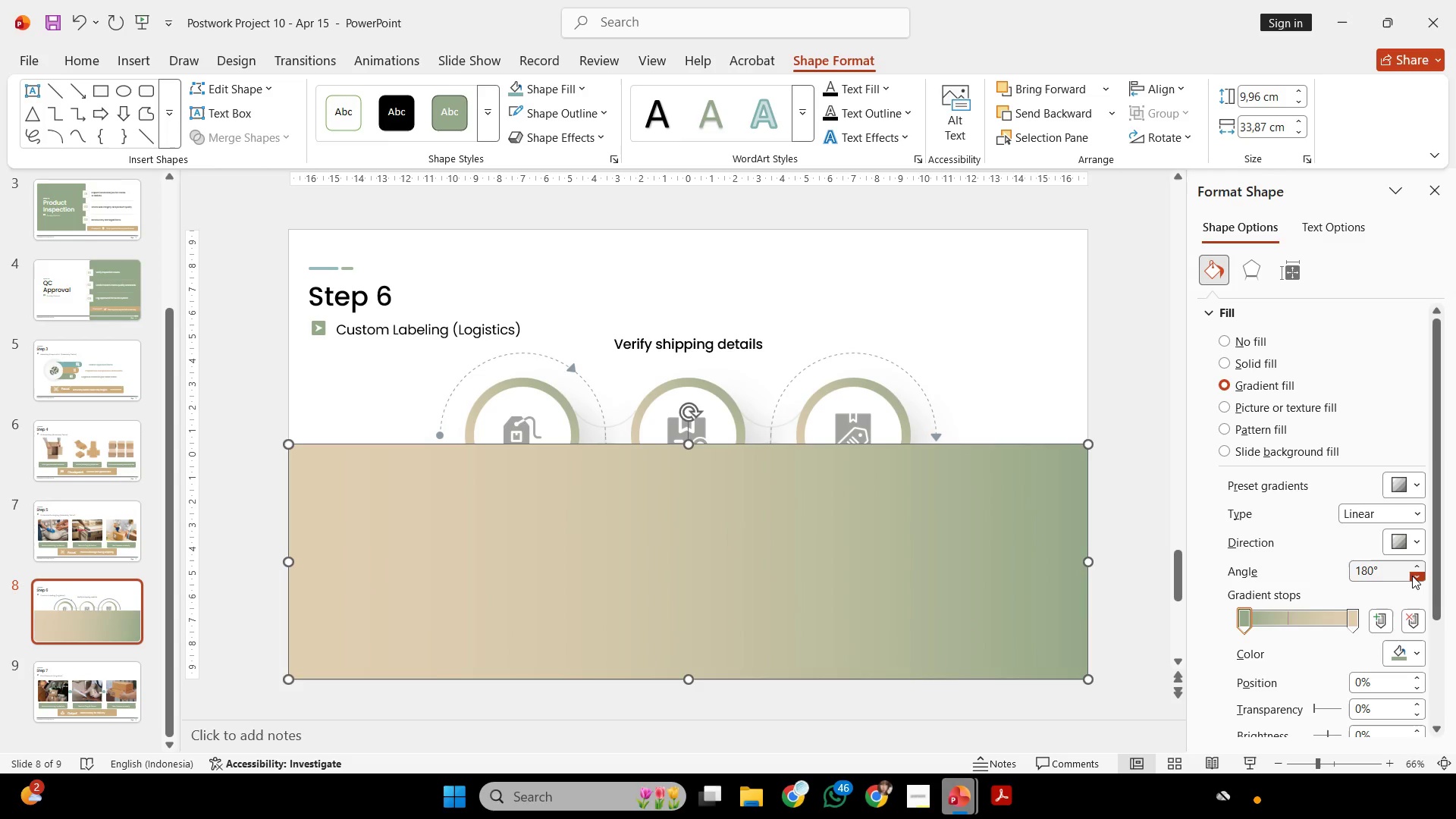 
triple_click([1412, 576])
 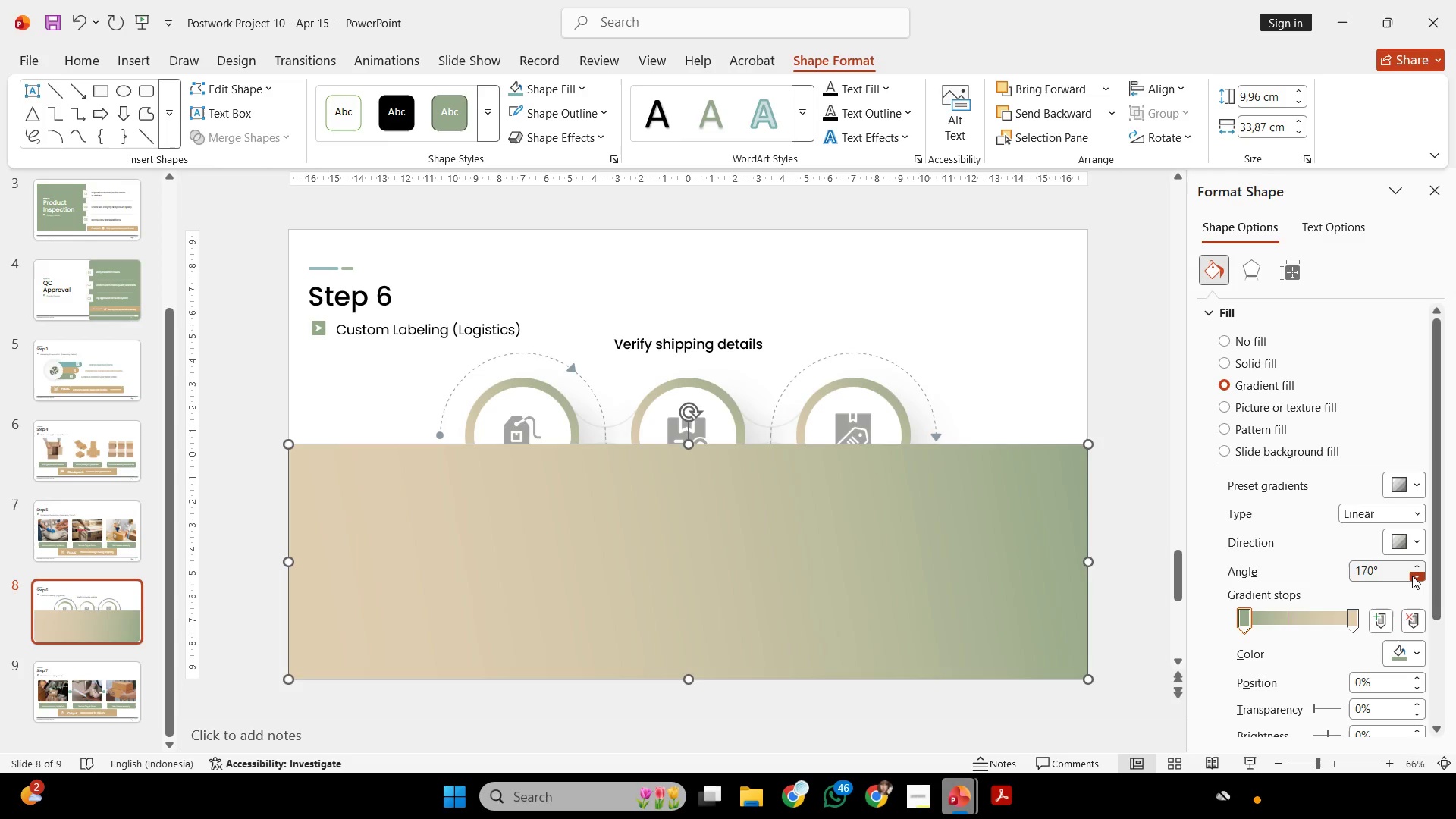 
triple_click([1412, 576])
 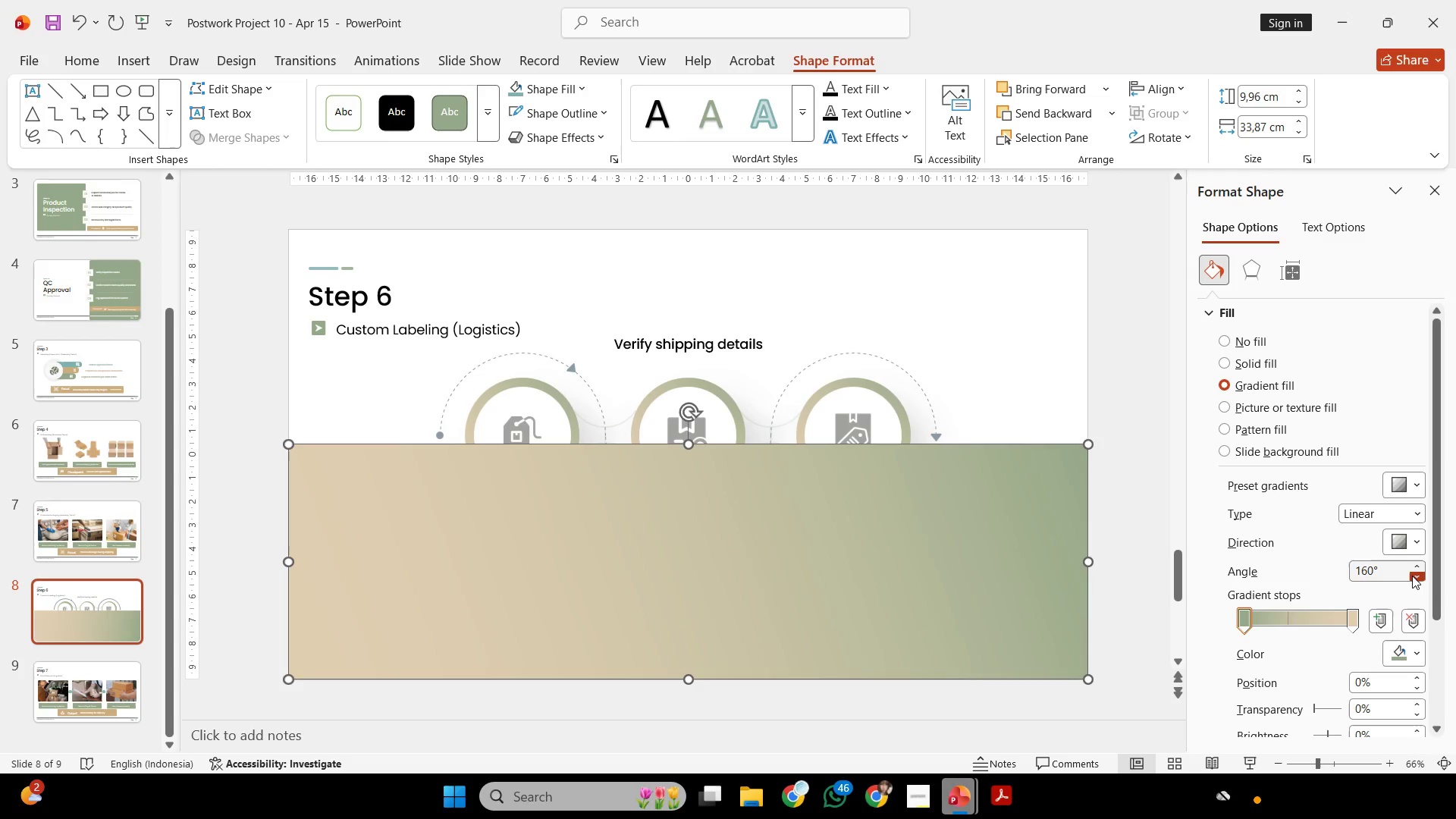 
triple_click([1412, 576])
 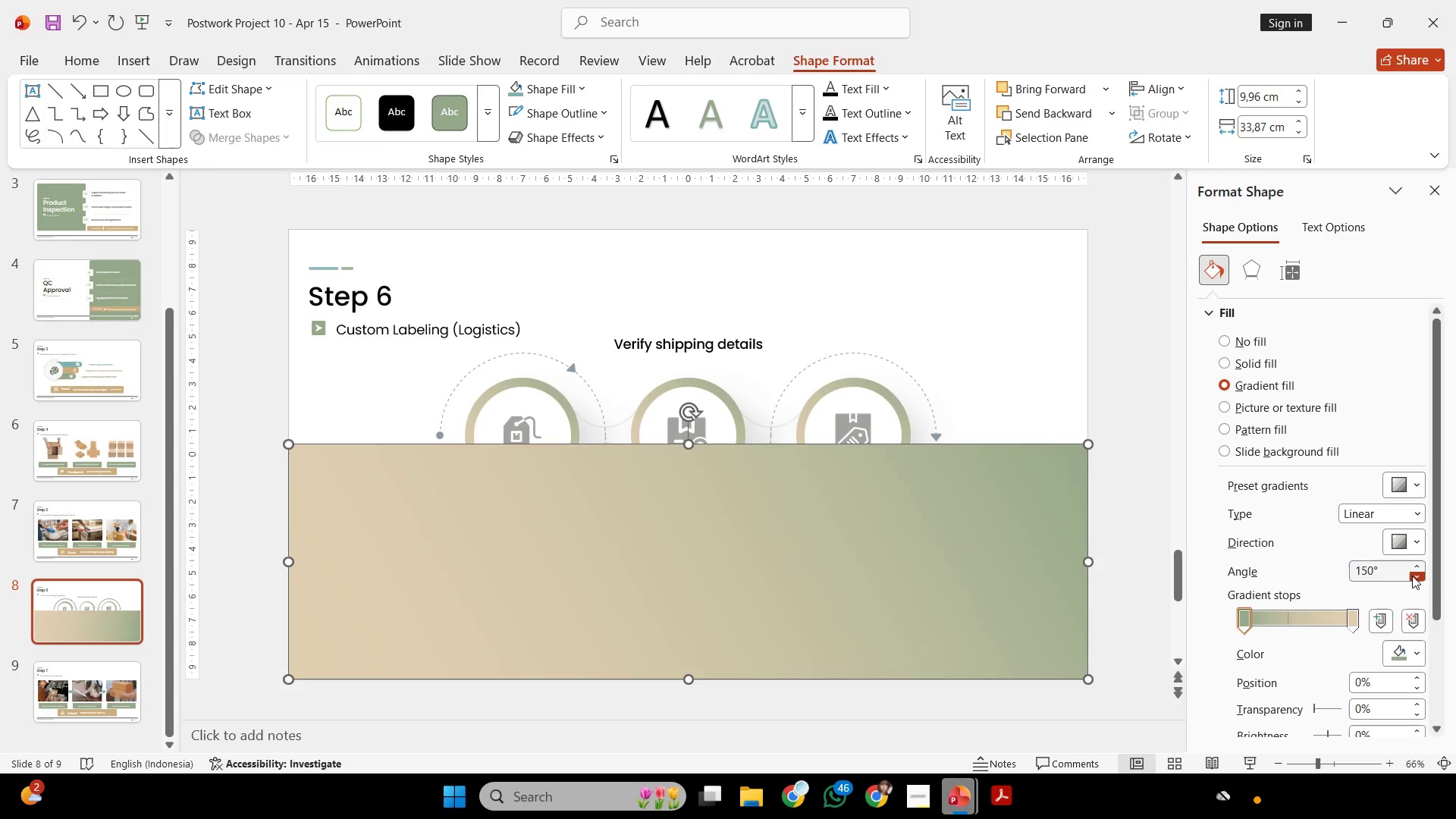 
triple_click([1412, 576])
 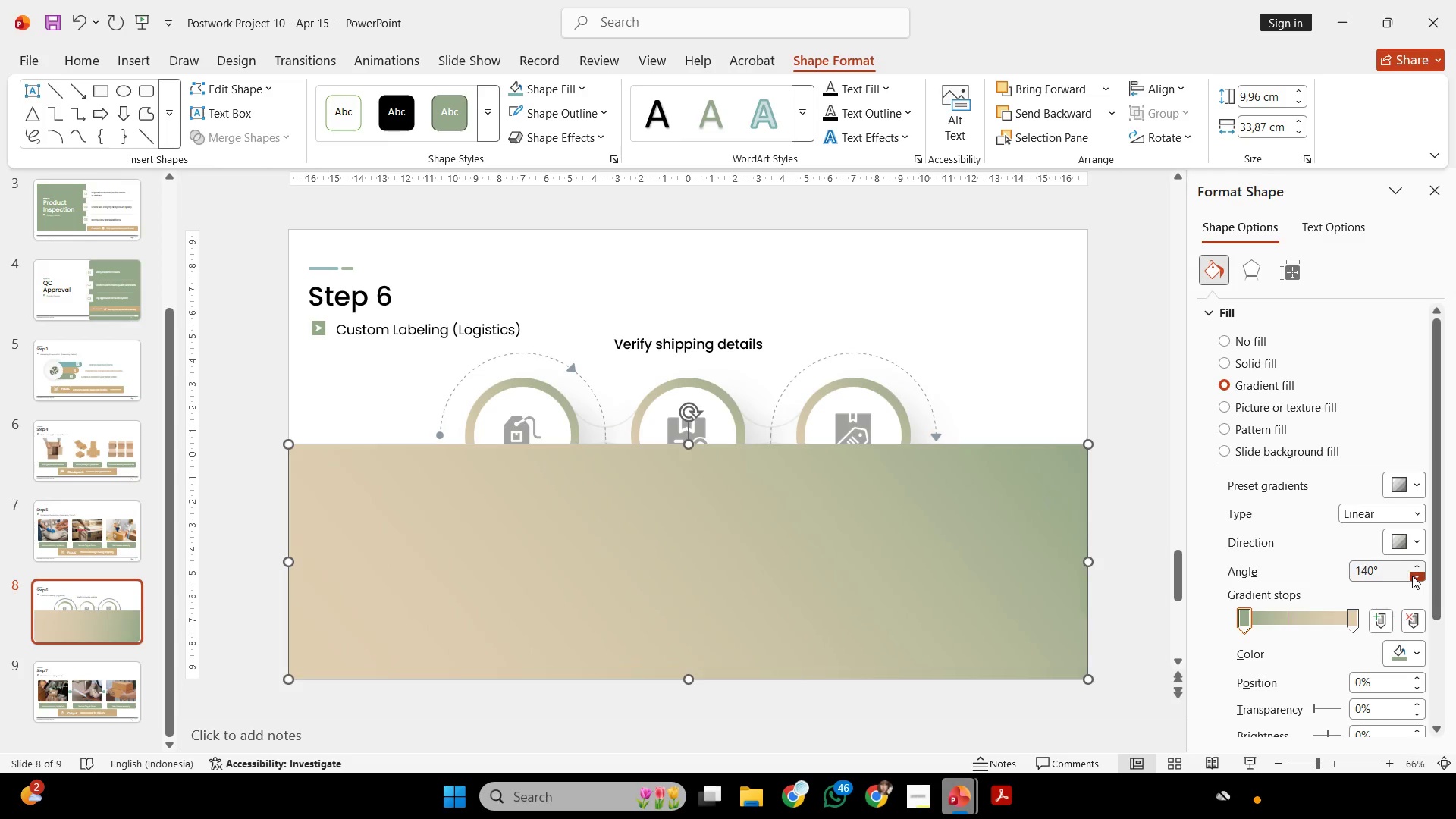 
triple_click([1412, 576])
 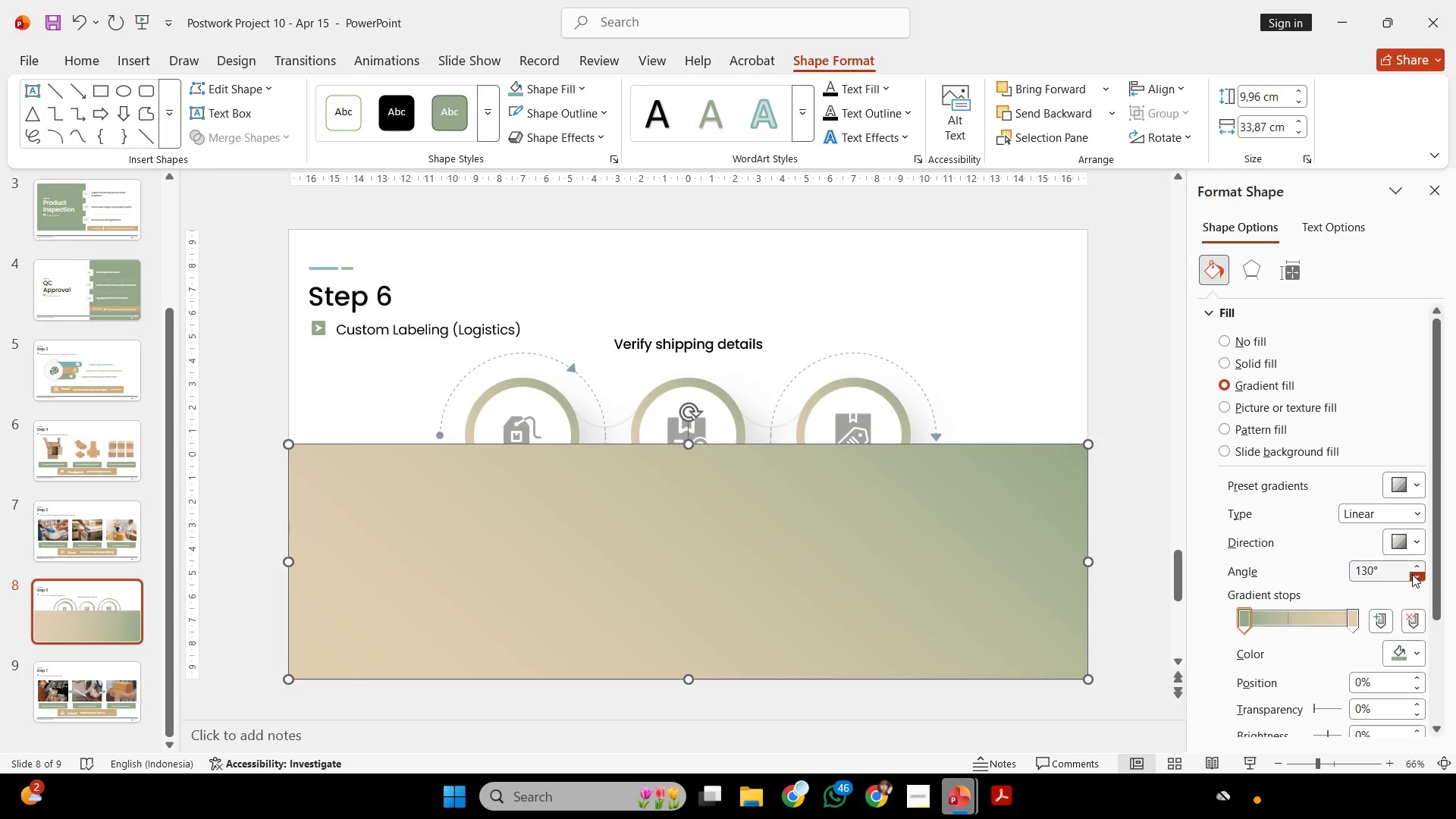 
triple_click([1412, 574])
 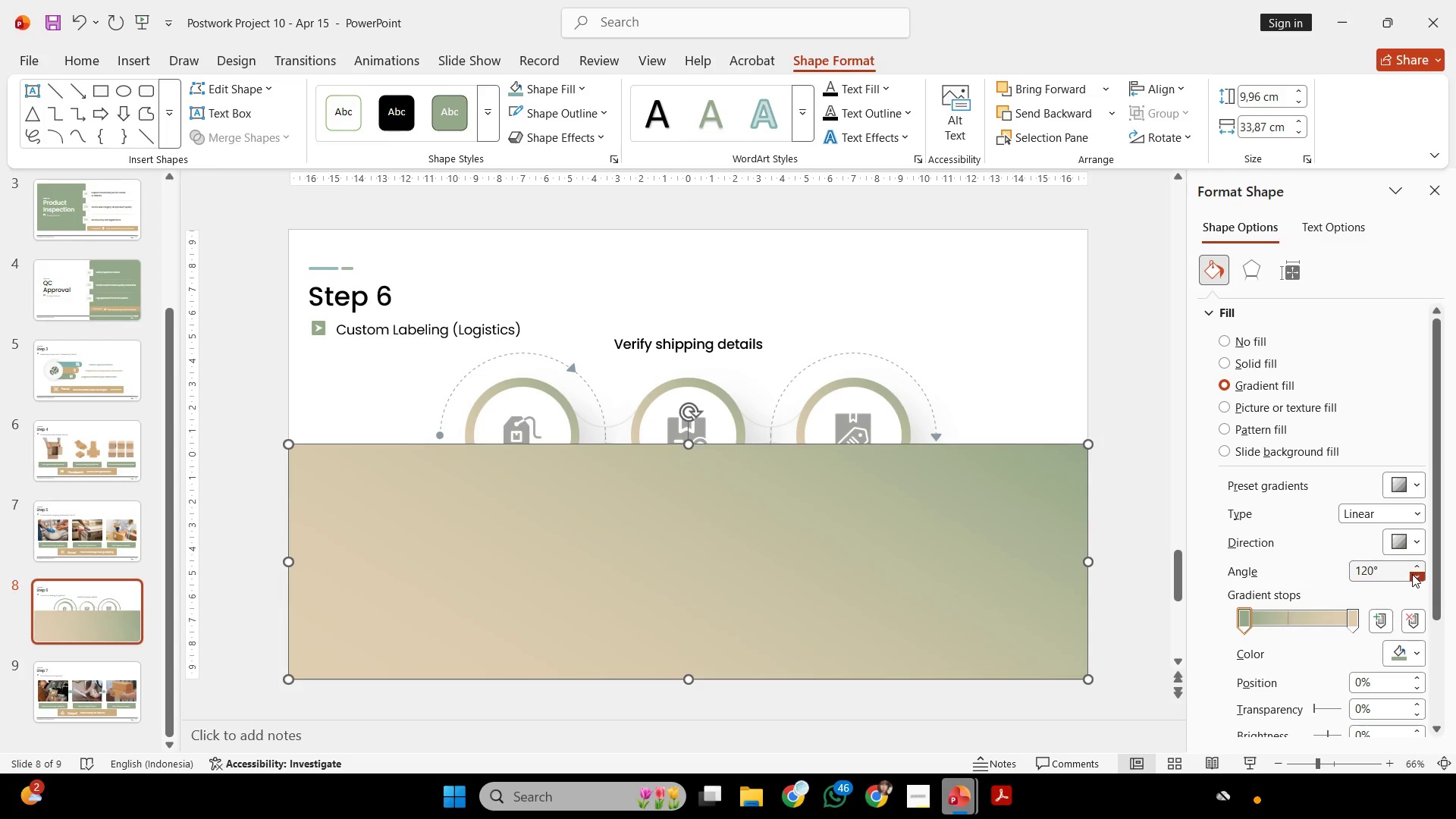 
triple_click([1412, 574])
 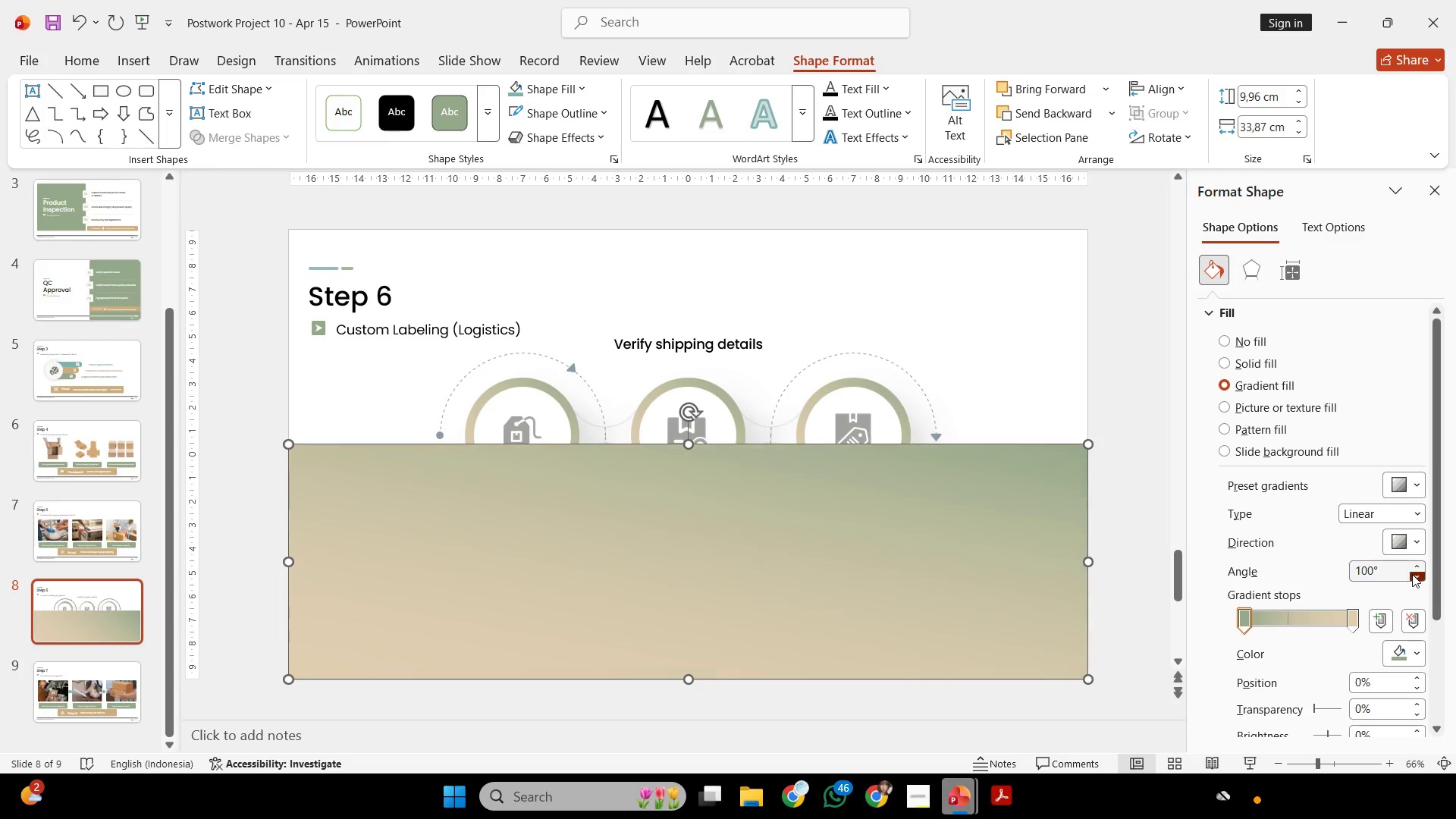 
triple_click([1412, 574])
 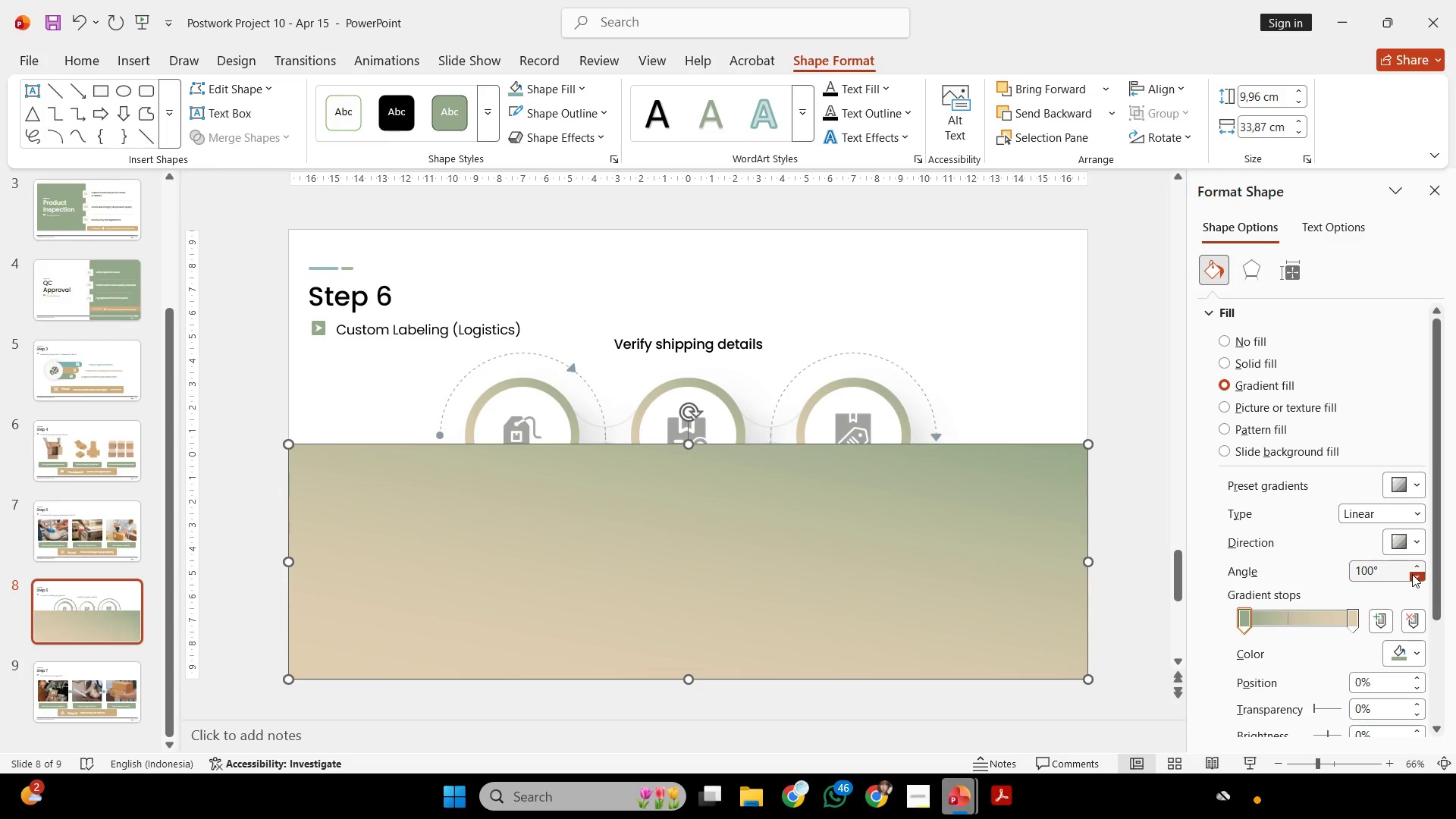 
left_click([1412, 574])
 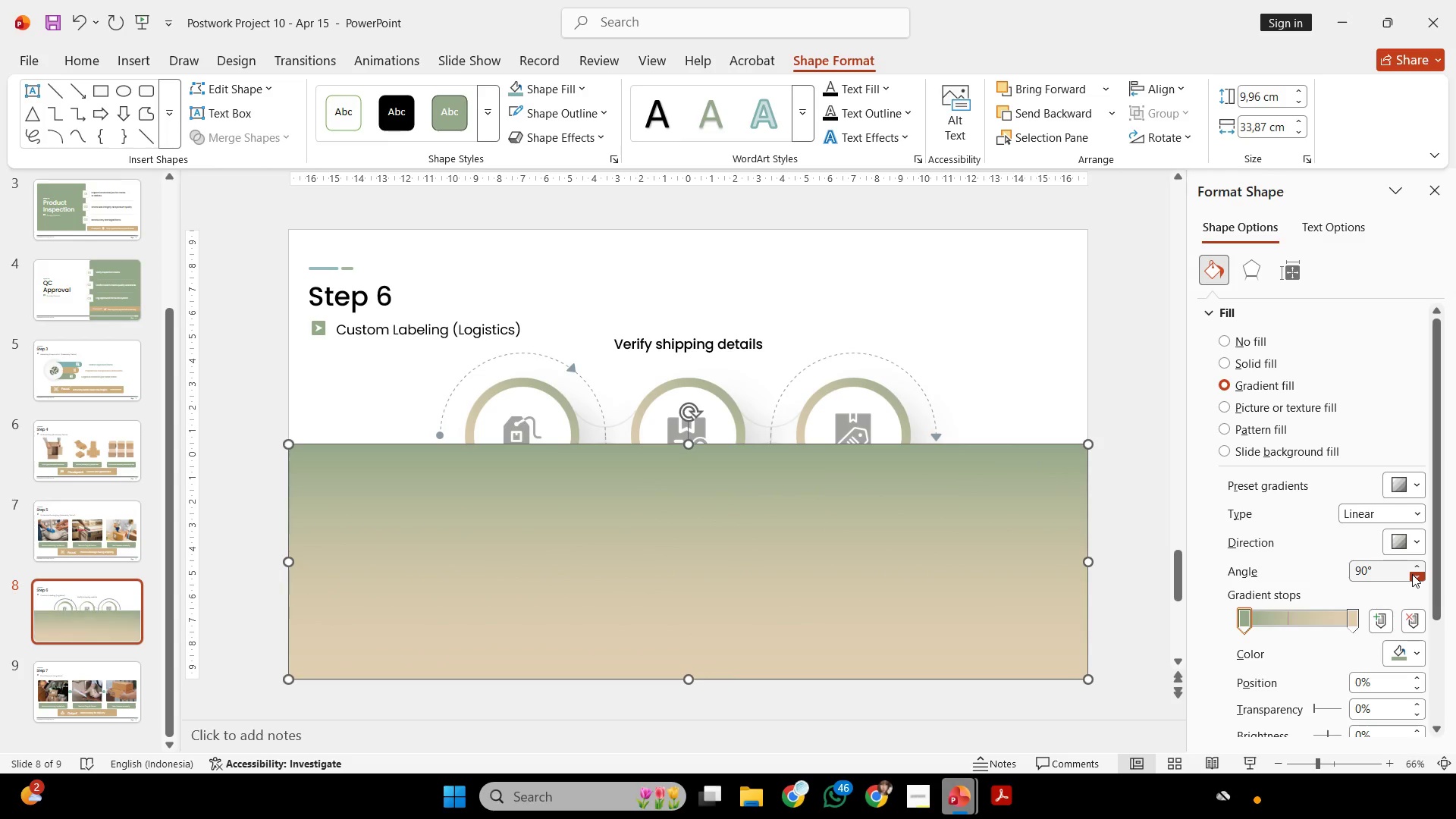 
left_click([1412, 574])
 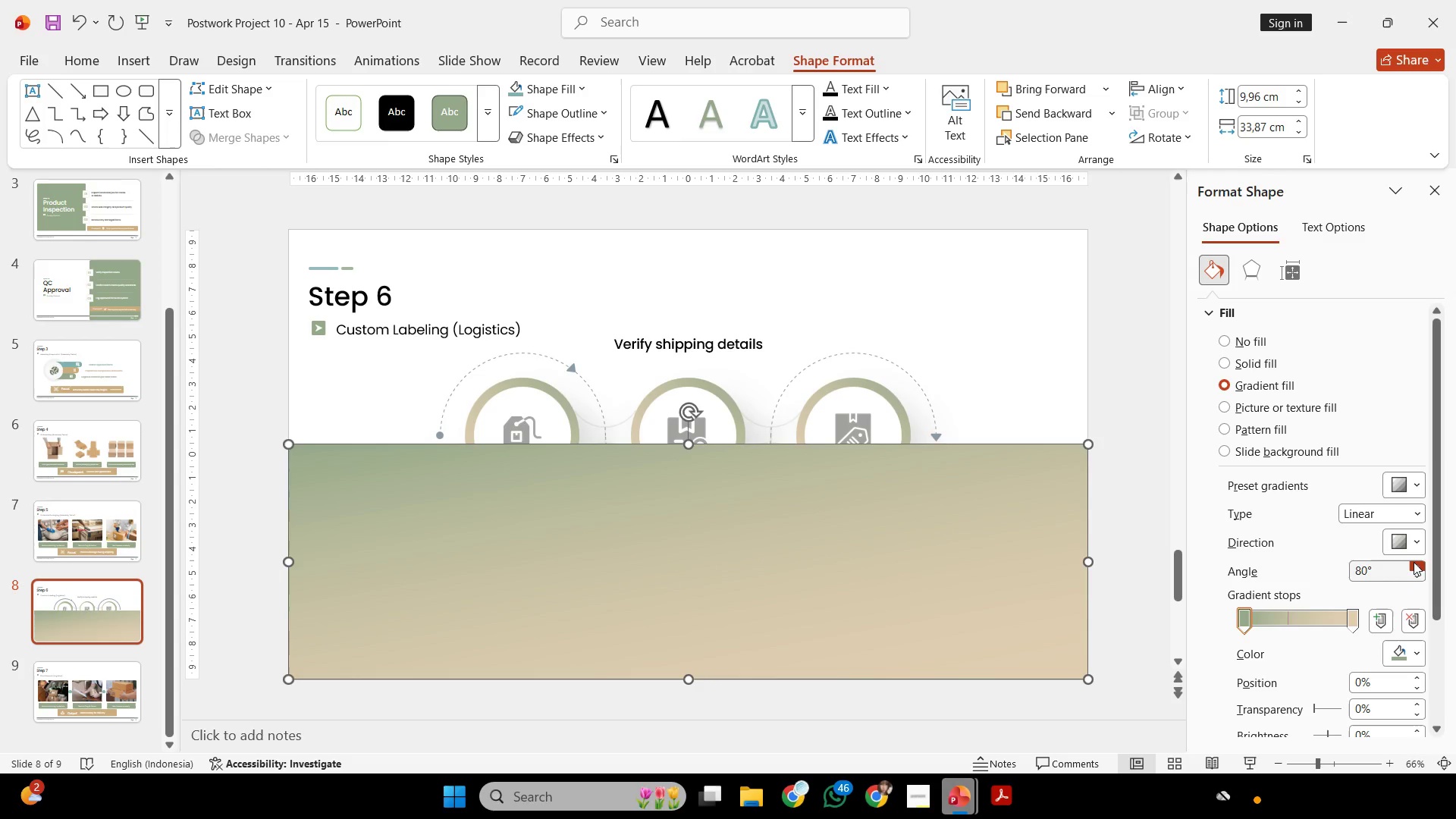 
left_click([1414, 561])
 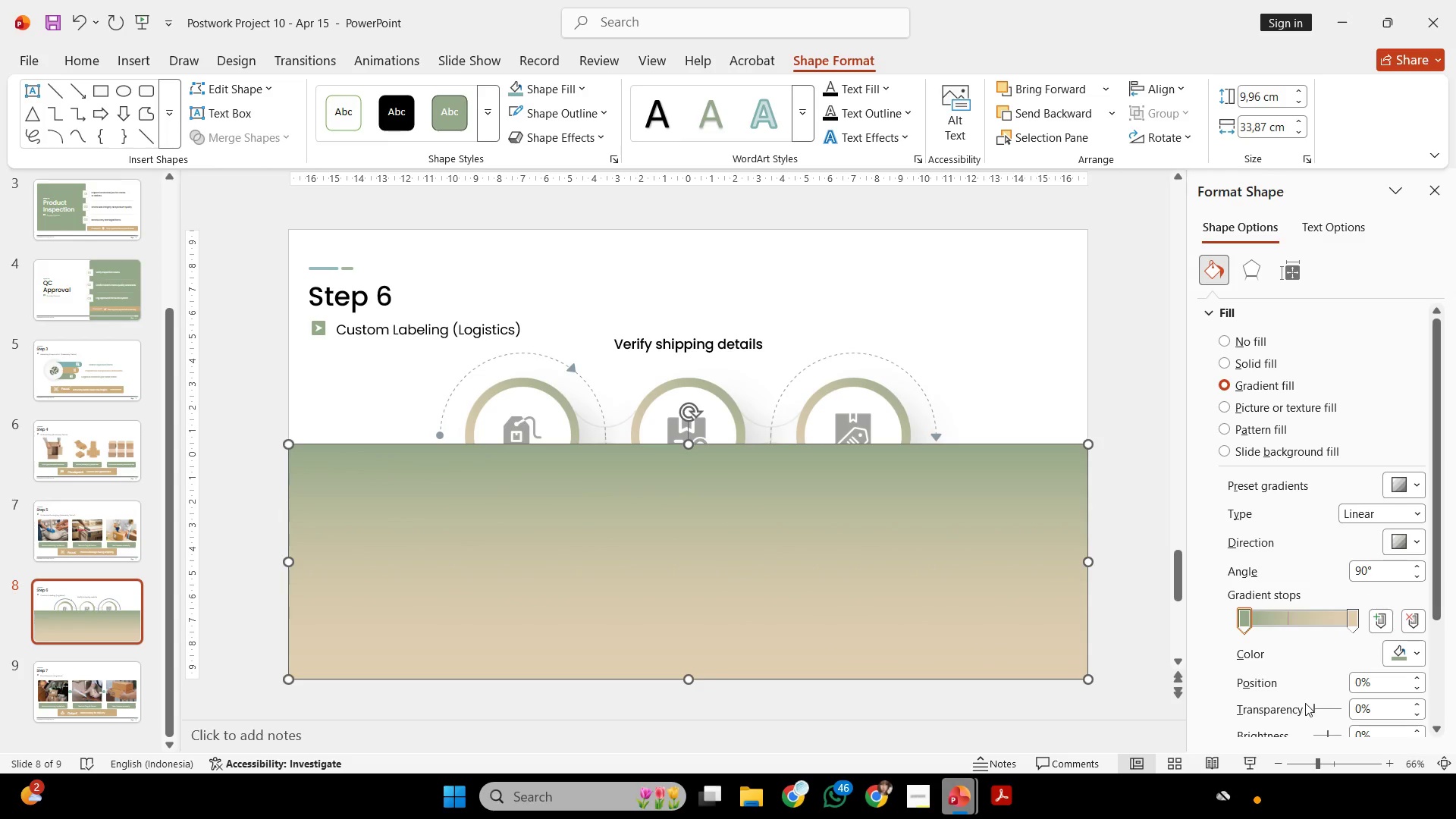 
left_click_drag(start_coordinate=[1316, 711], to_coordinate=[1455, 711])
 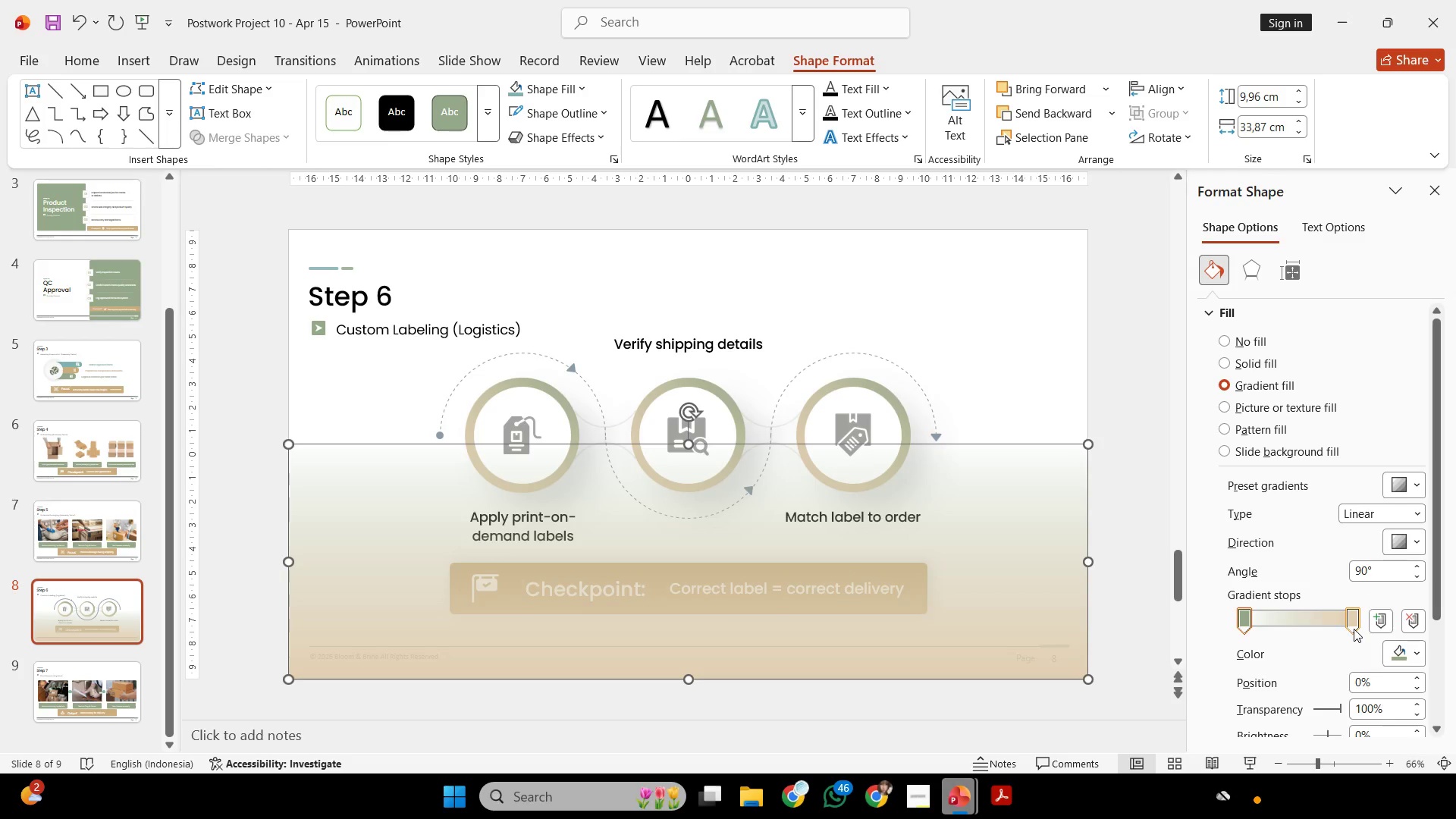 
left_click([1354, 629])
 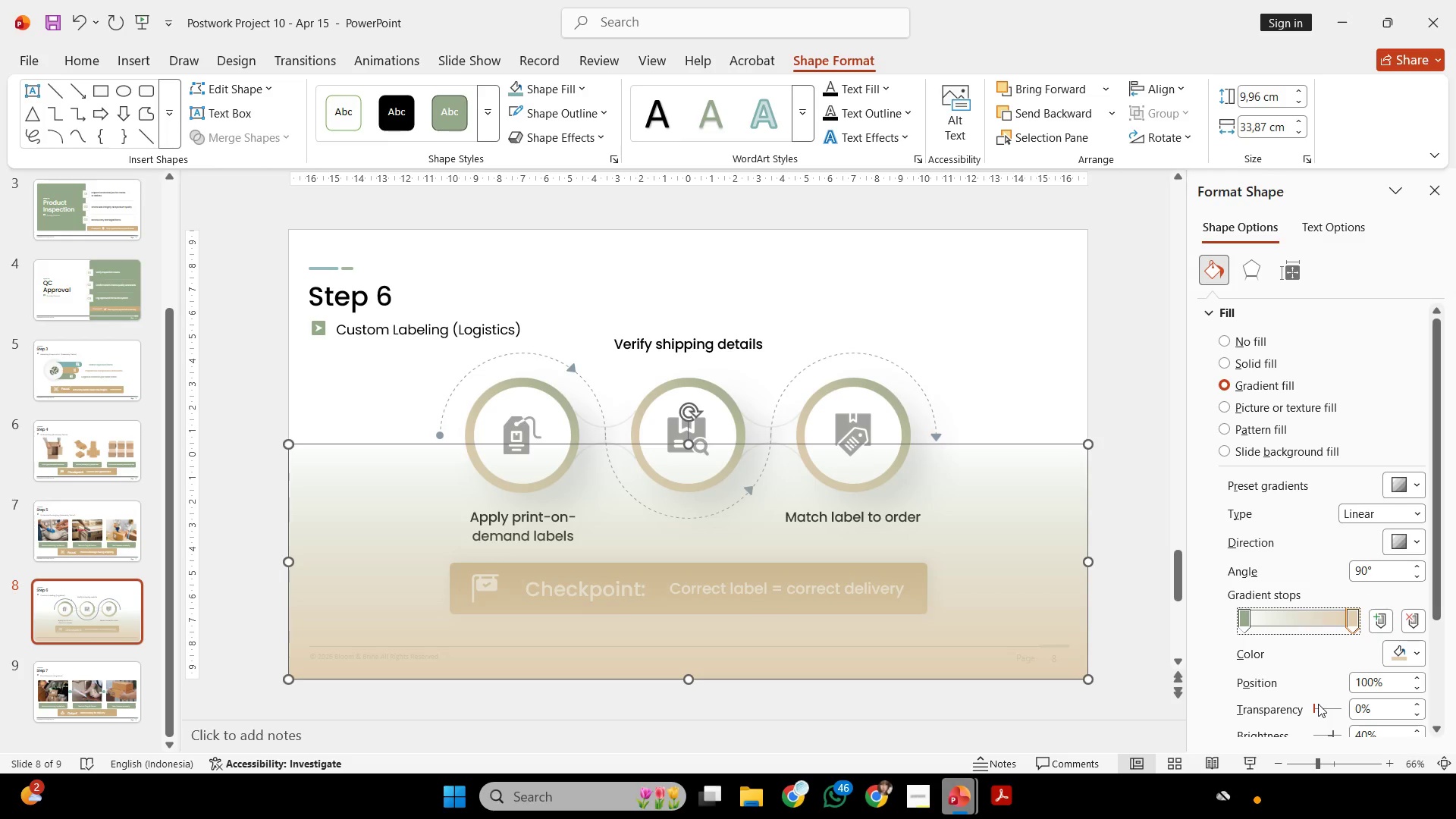 
left_click_drag(start_coordinate=[1315, 702], to_coordinate=[1329, 703])
 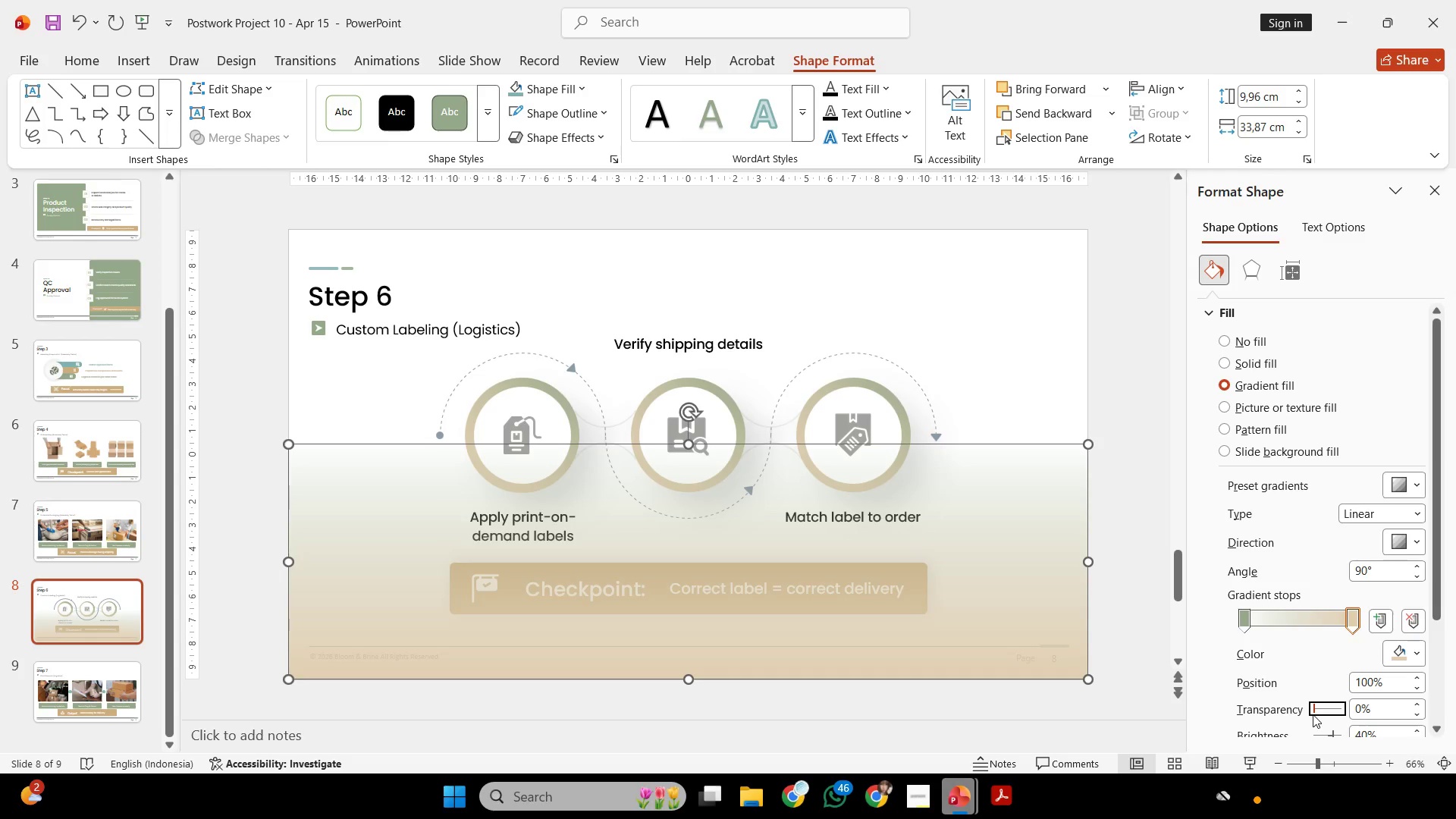 
left_click_drag(start_coordinate=[1313, 714], to_coordinate=[1326, 712])
 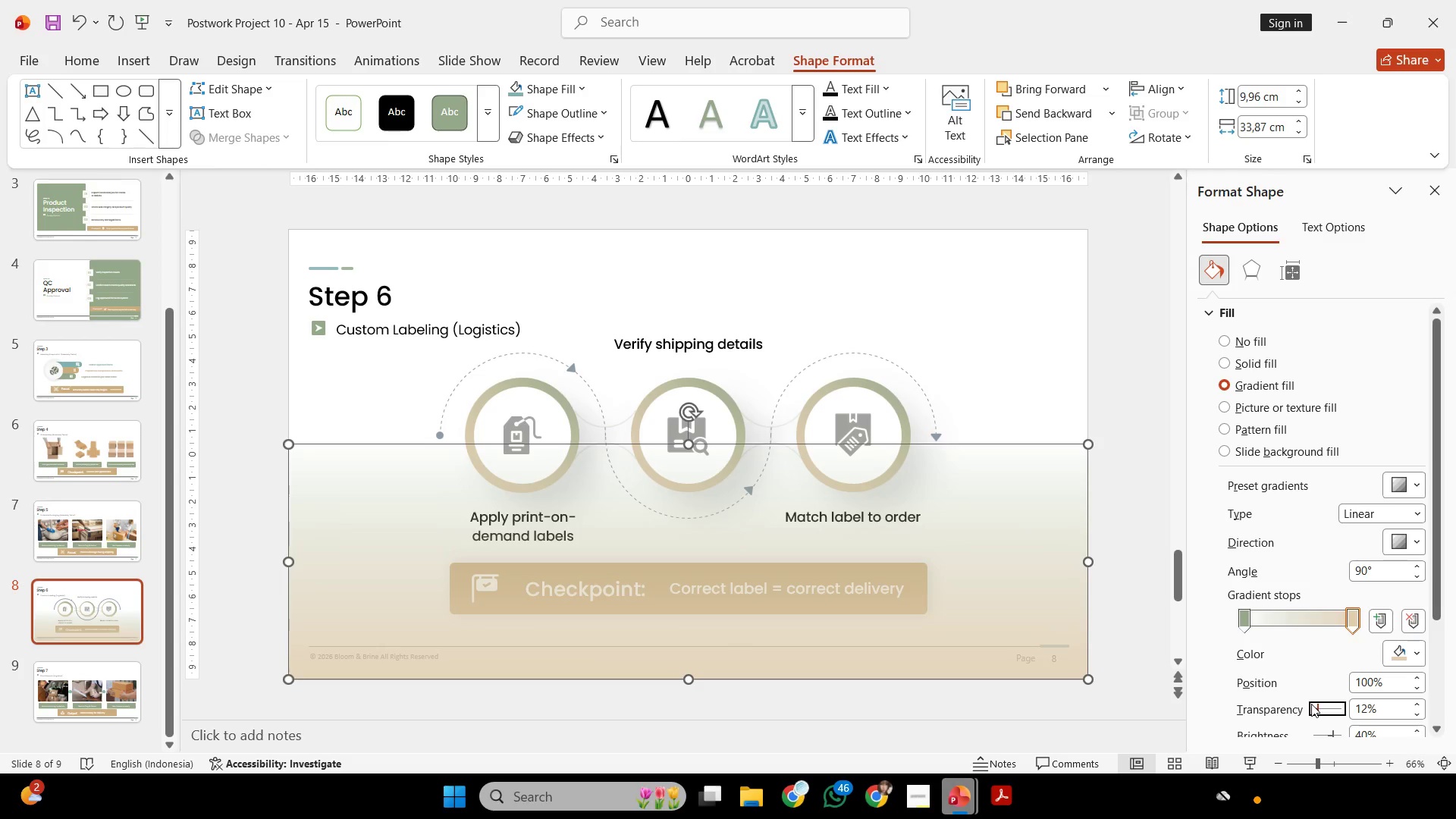 
left_click_drag(start_coordinate=[1318, 704], to_coordinate=[1335, 706])
 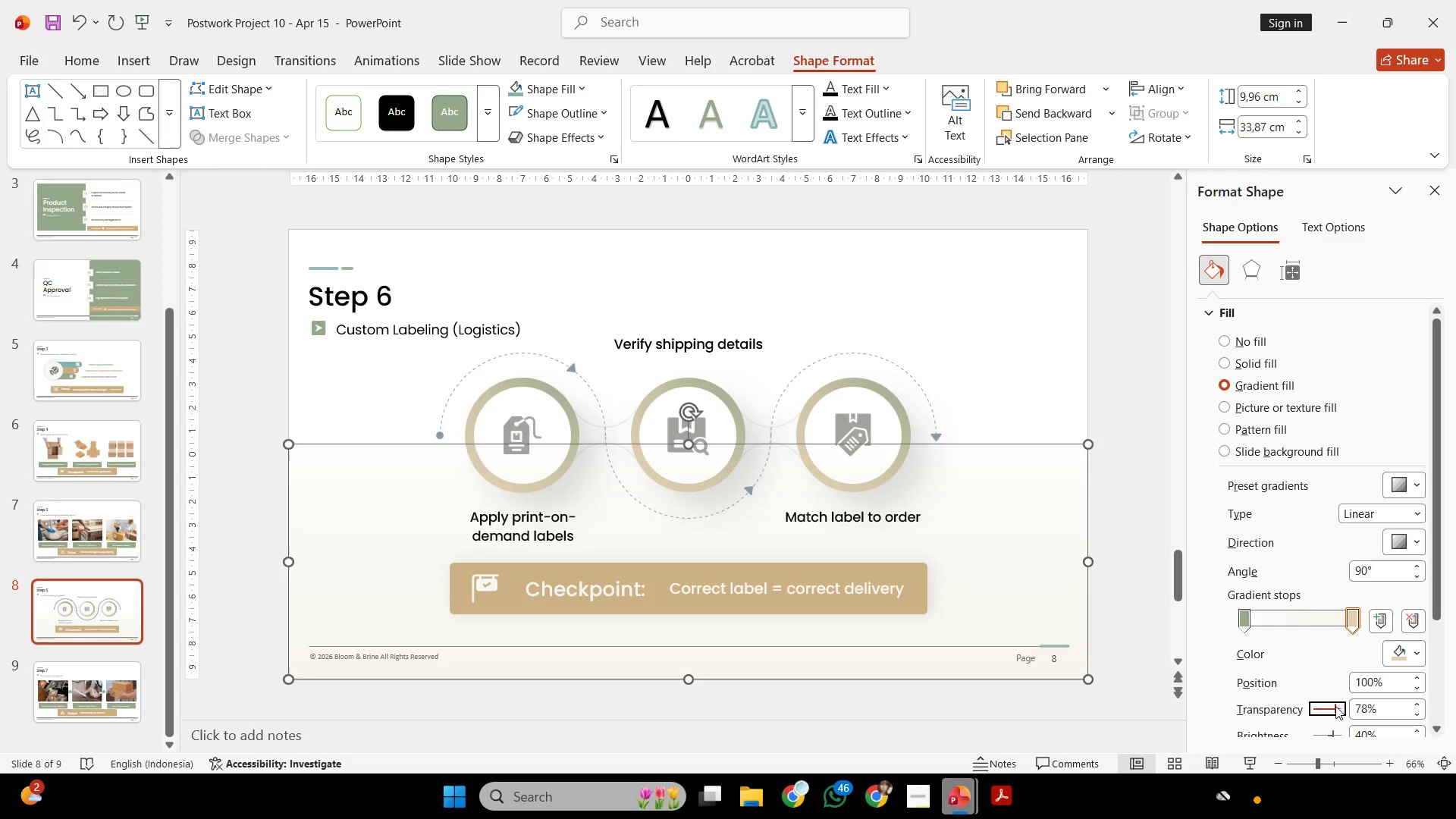 
scroll: coordinate [1335, 706], scroll_direction: up, amount: 3.0
 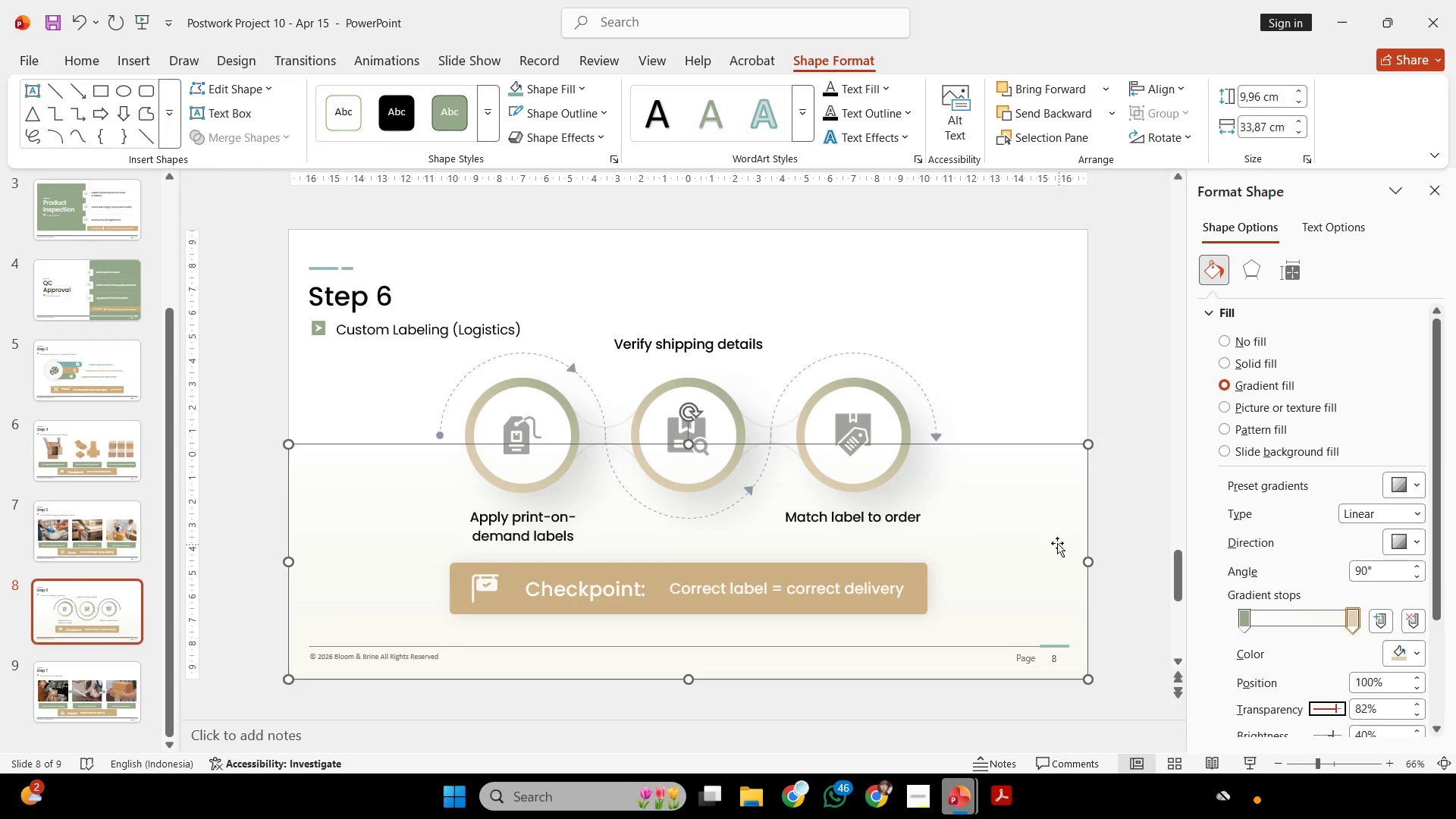 
right_click([1025, 528])
 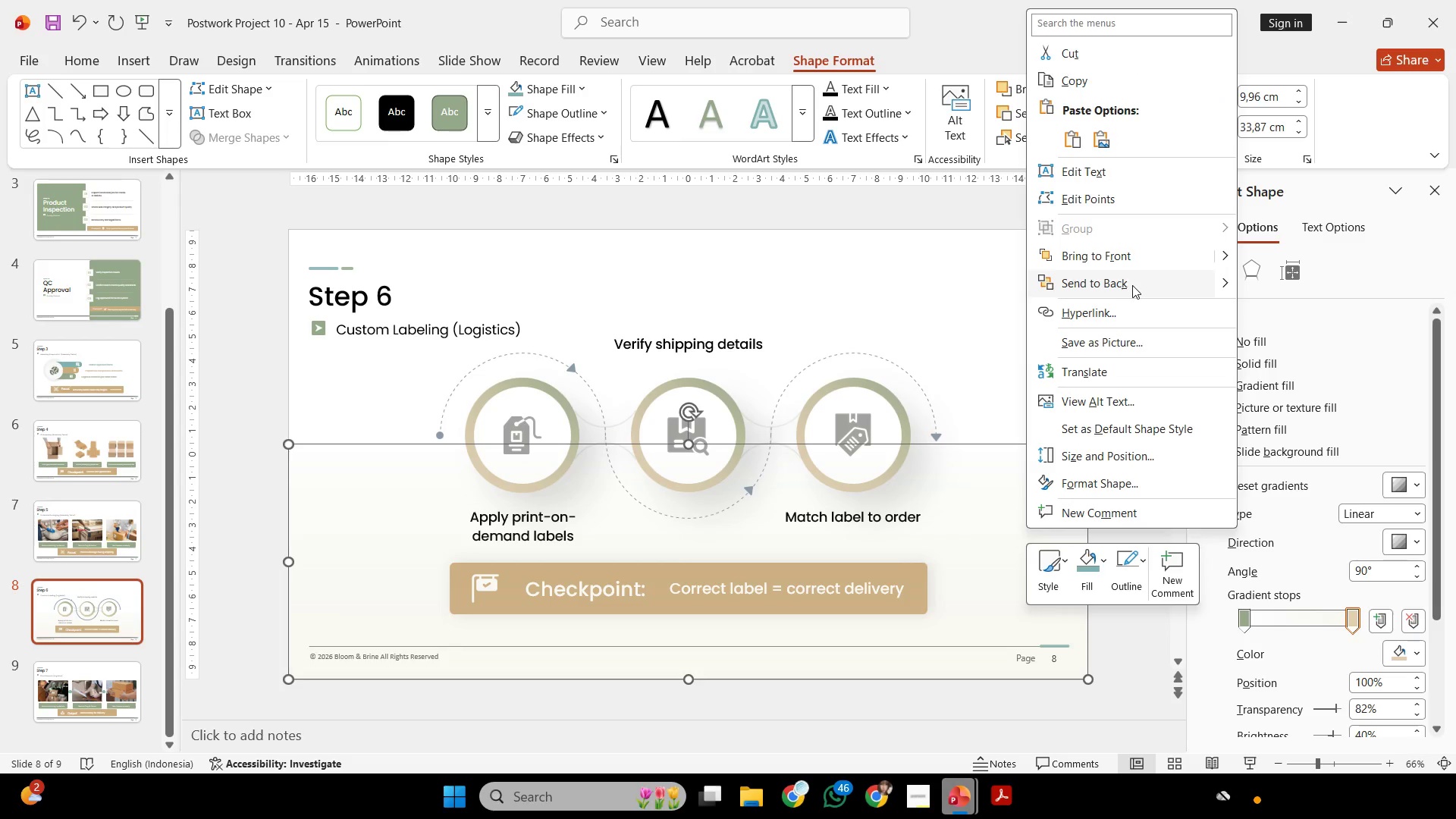 
double_click([1083, 290])
 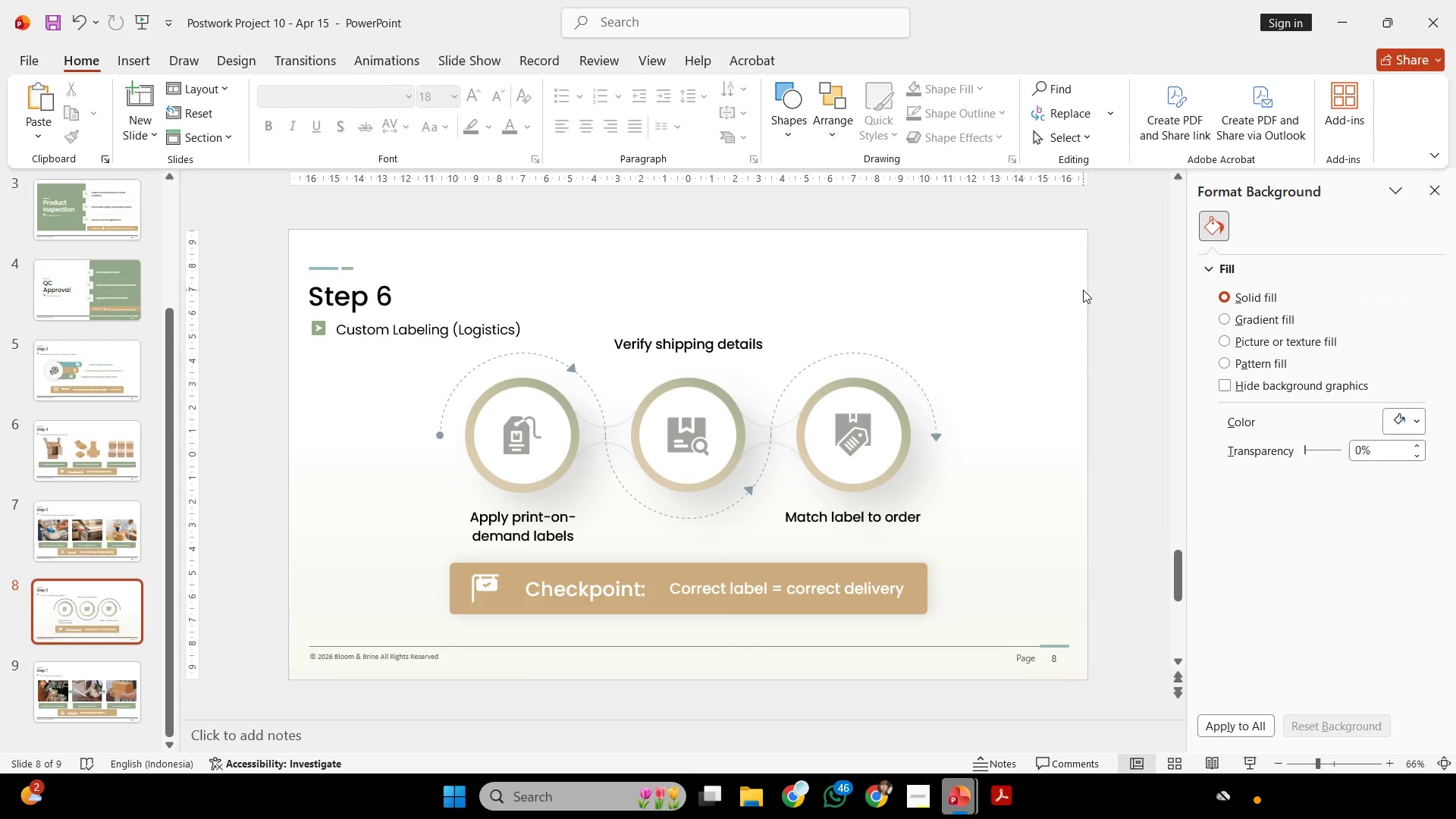 
scroll: coordinate [1083, 290], scroll_direction: up, amount: 1.0
 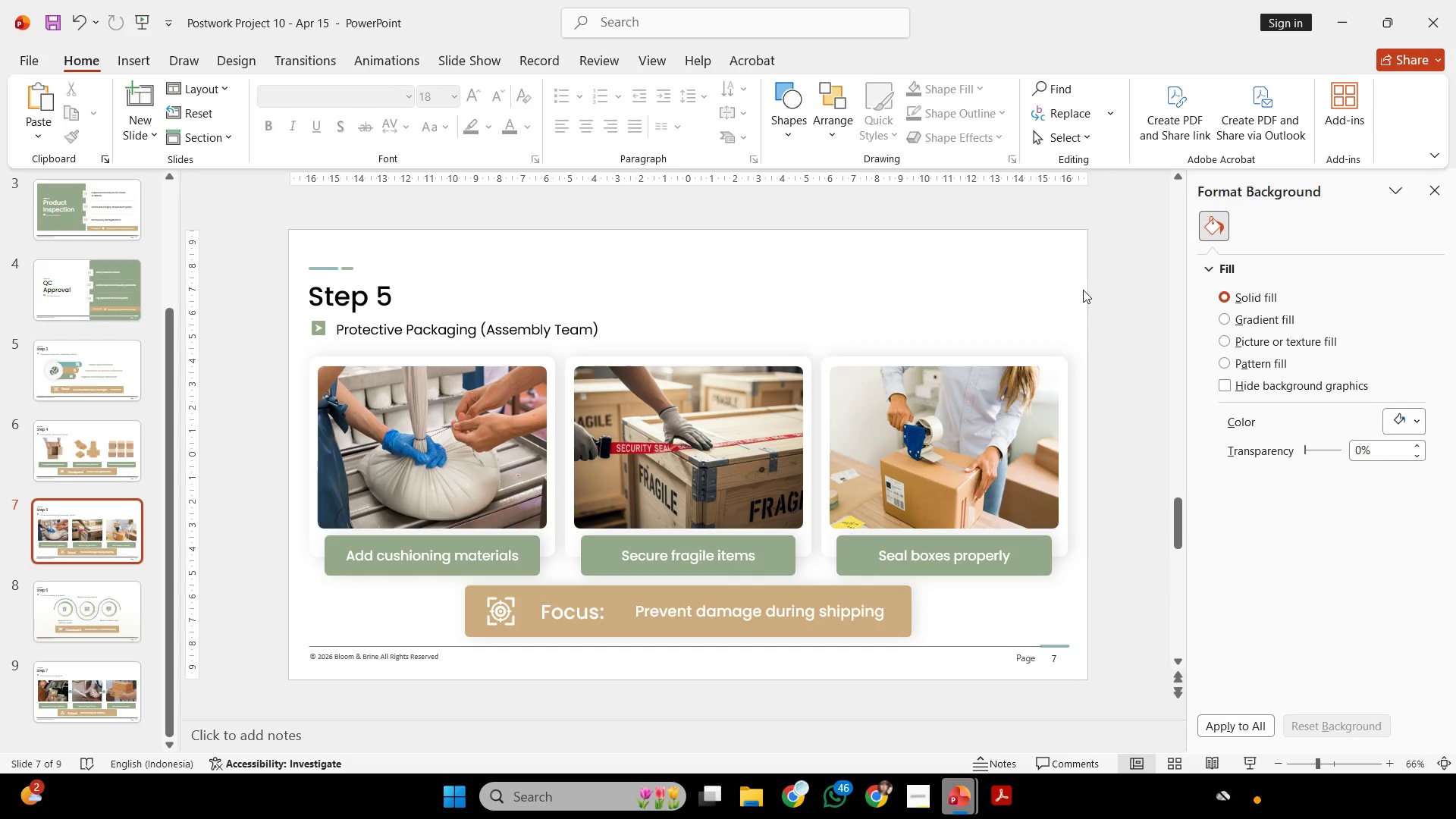 
scroll: coordinate [1083, 290], scroll_direction: none, amount: 0.0
 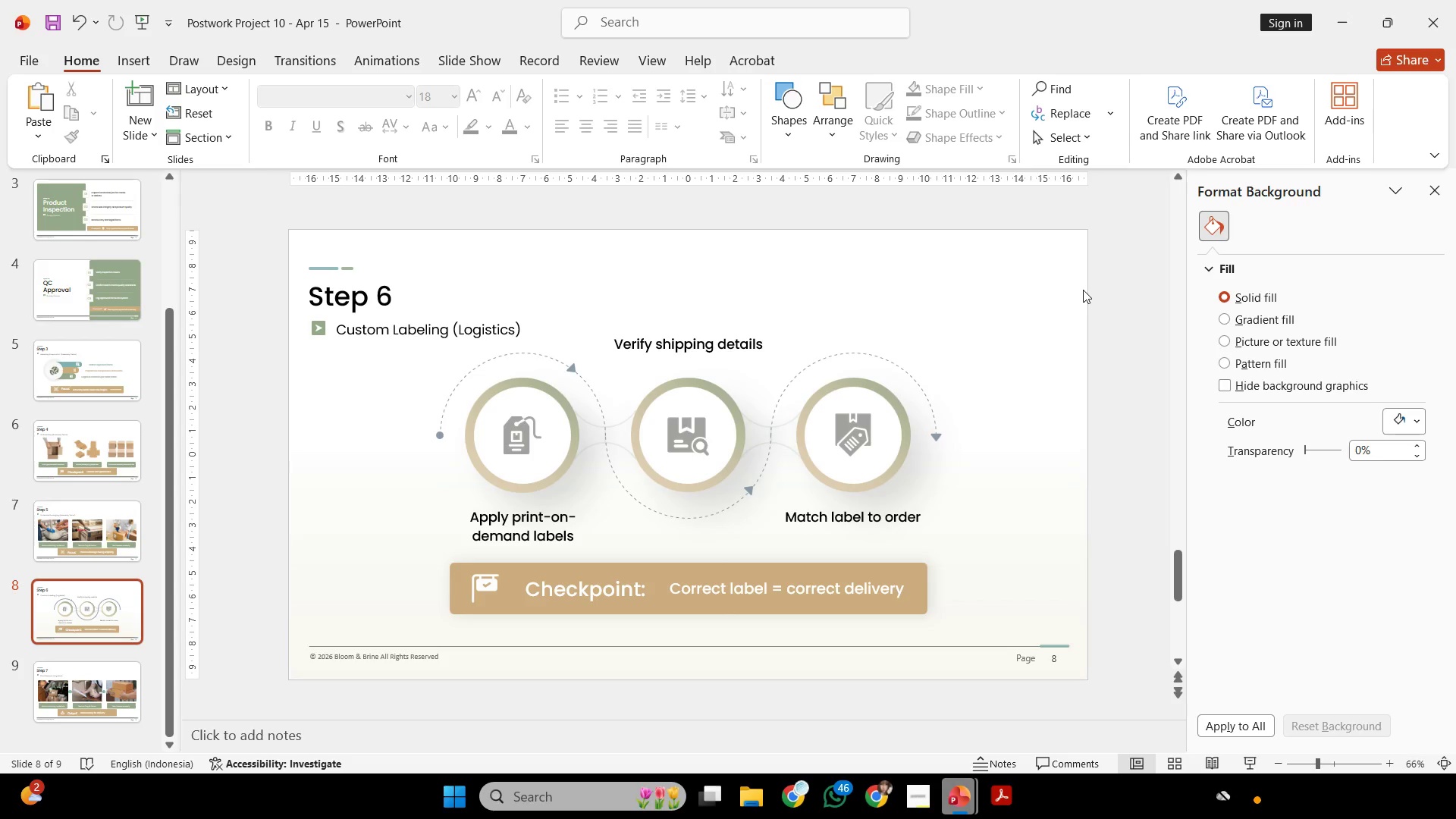 
wait(107.54)
 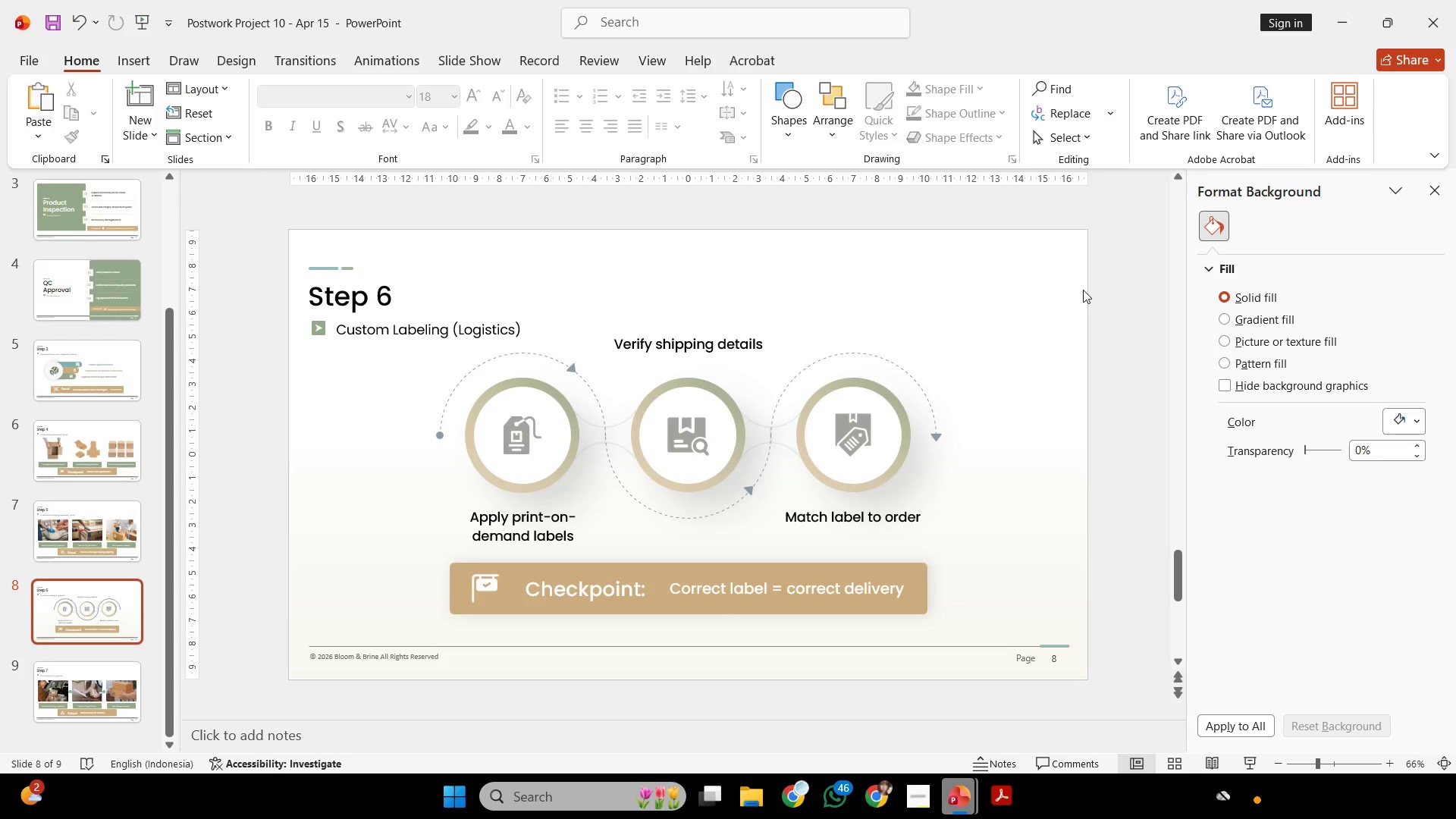 
scroll: coordinate [1074, 478], scroll_direction: none, amount: 0.0
 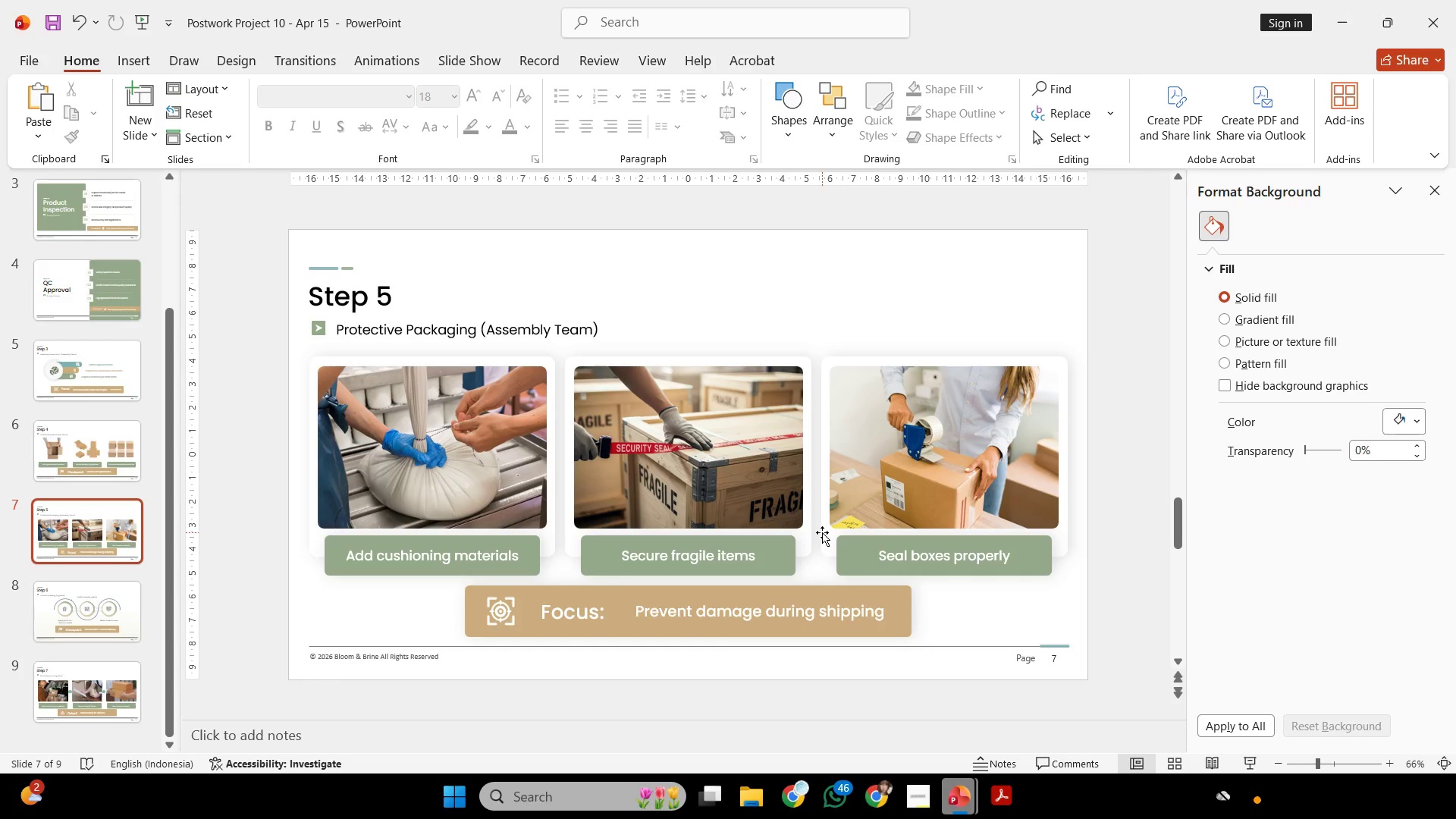 
wait(110.85)
 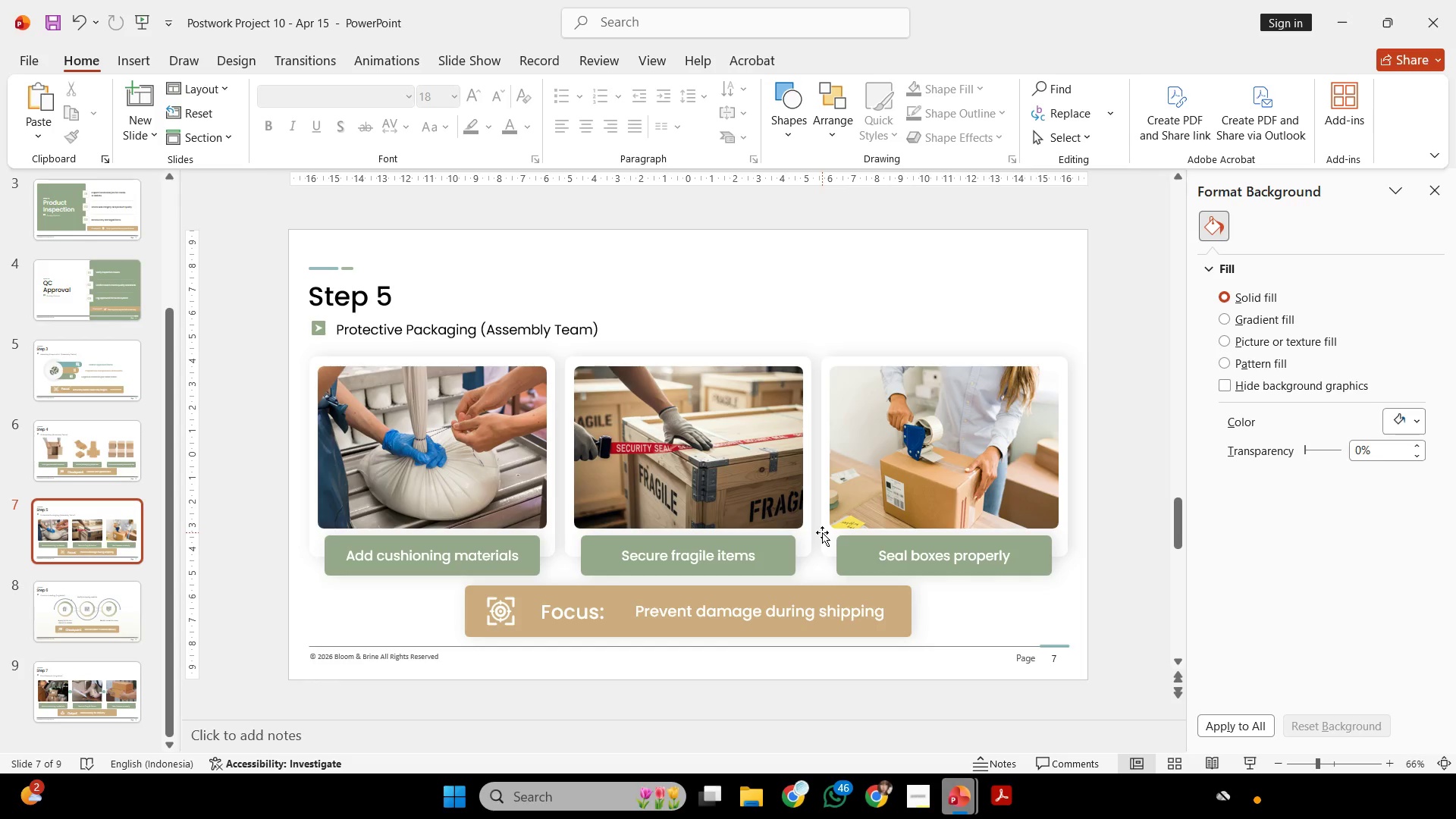 
scroll: coordinate [739, 497], scroll_direction: up, amount: 1.0
 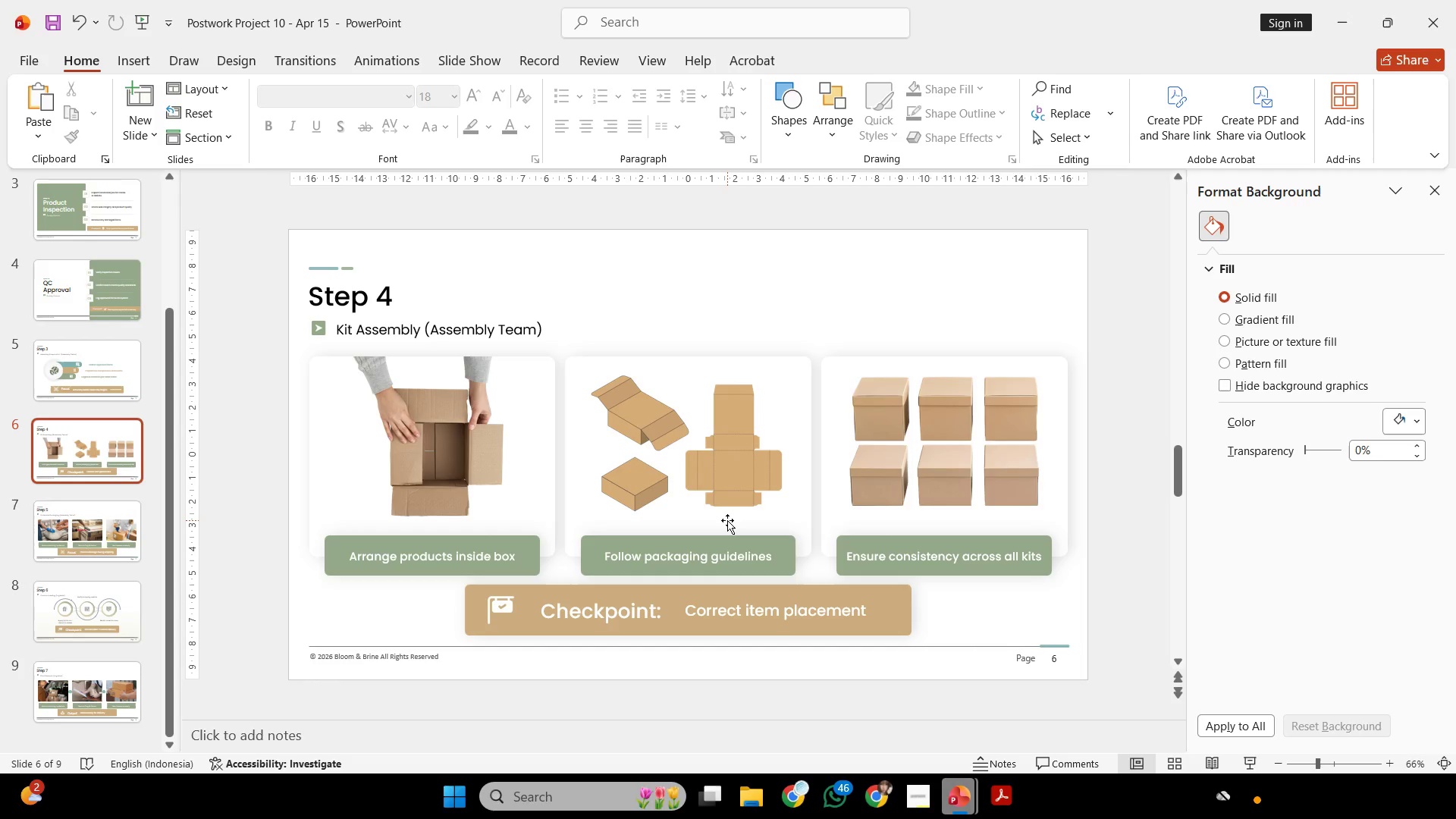 
wait(22.03)
 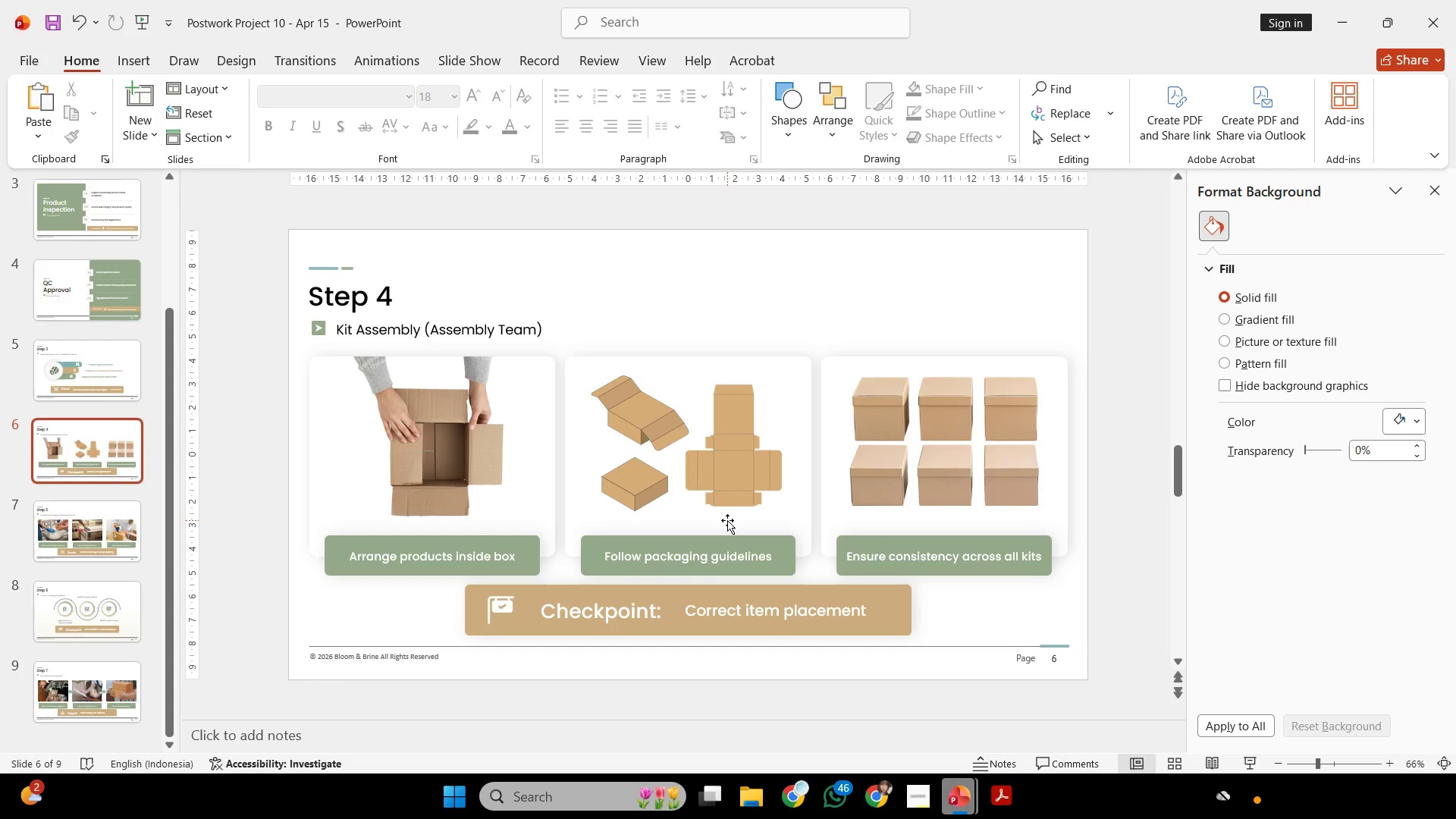 
scroll: coordinate [727, 517], scroll_direction: up, amount: 1.0
 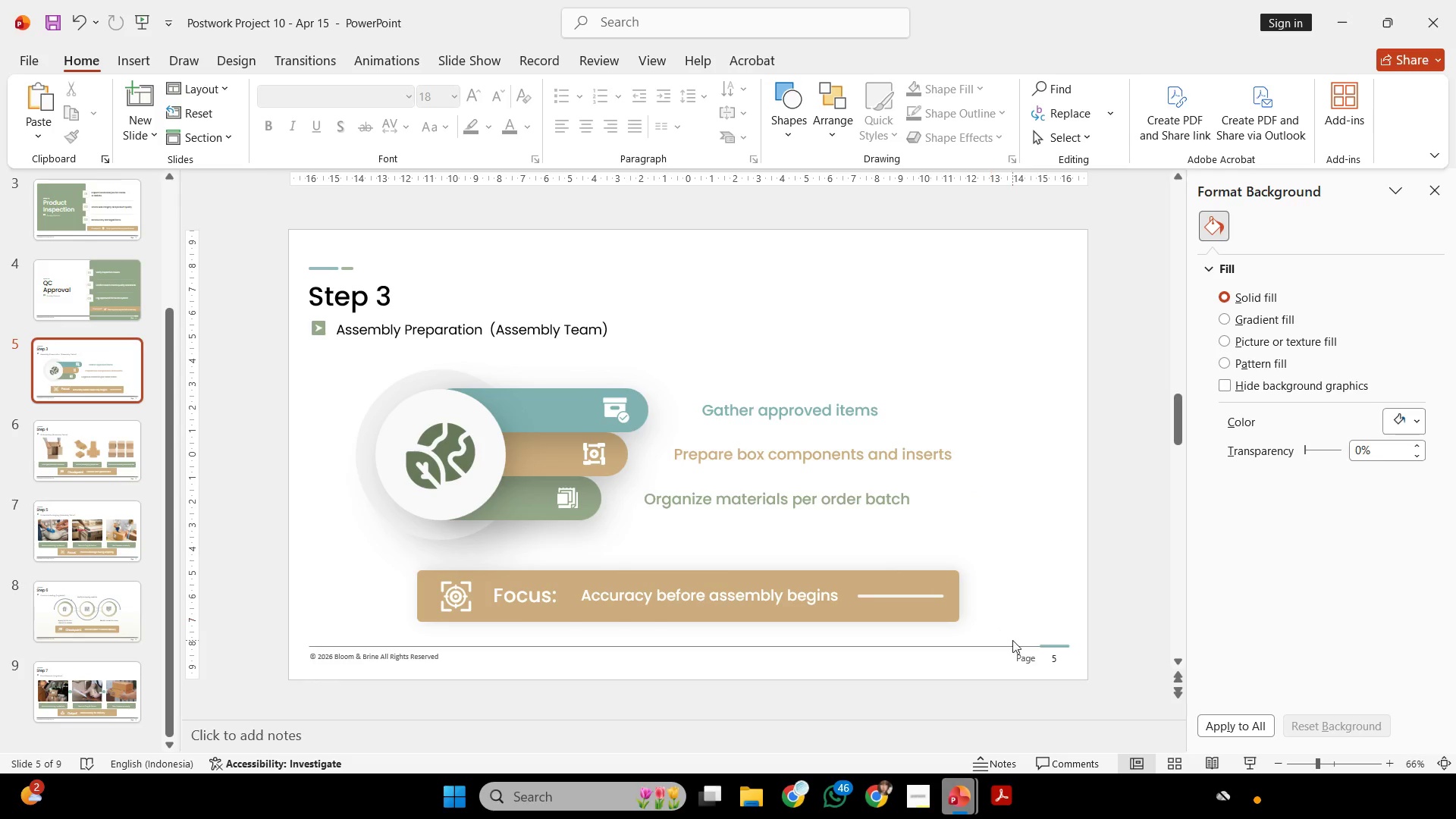 
scroll: coordinate [1014, 654], scroll_direction: none, amount: 0.0
 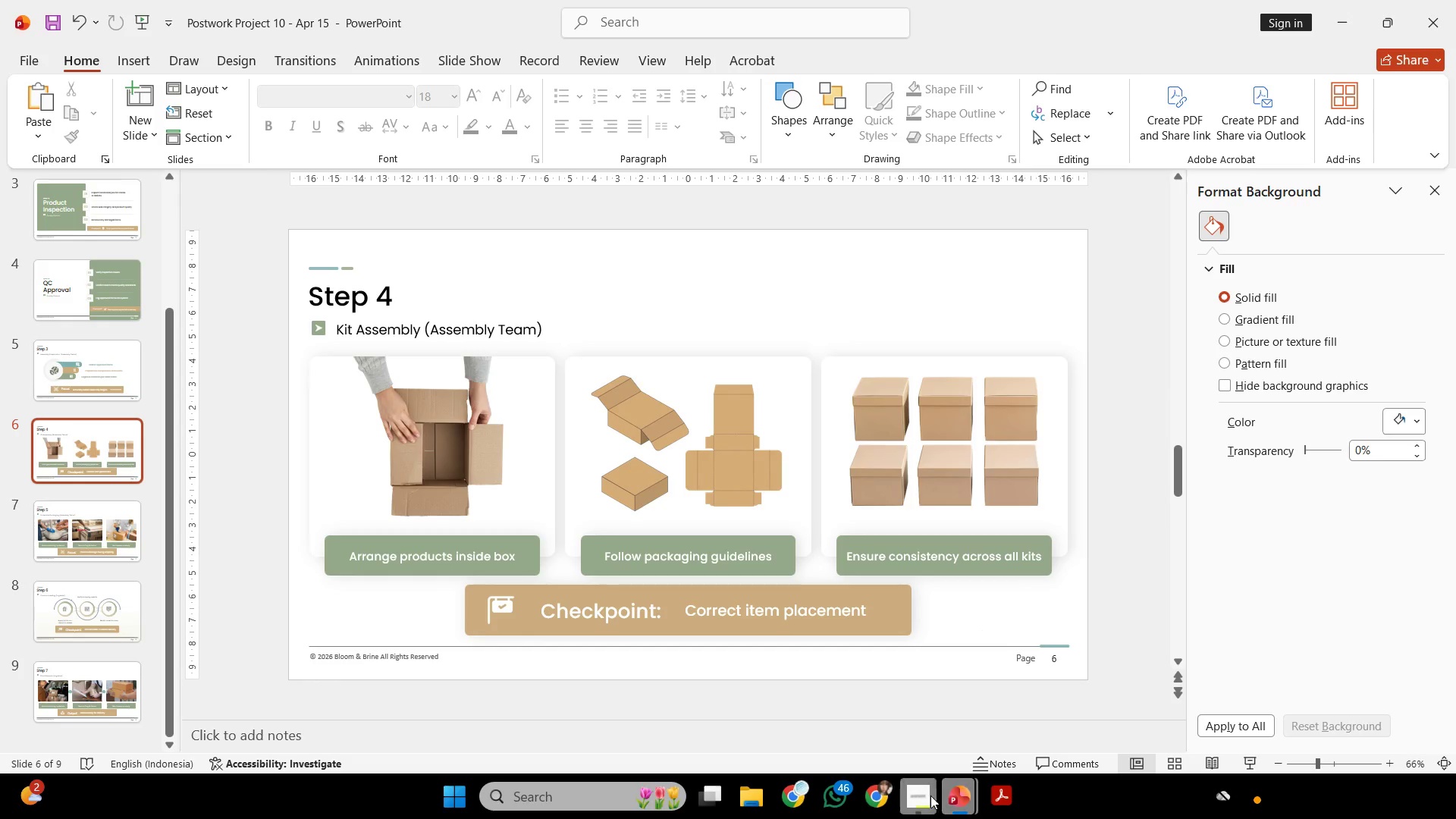 
left_click([930, 796])